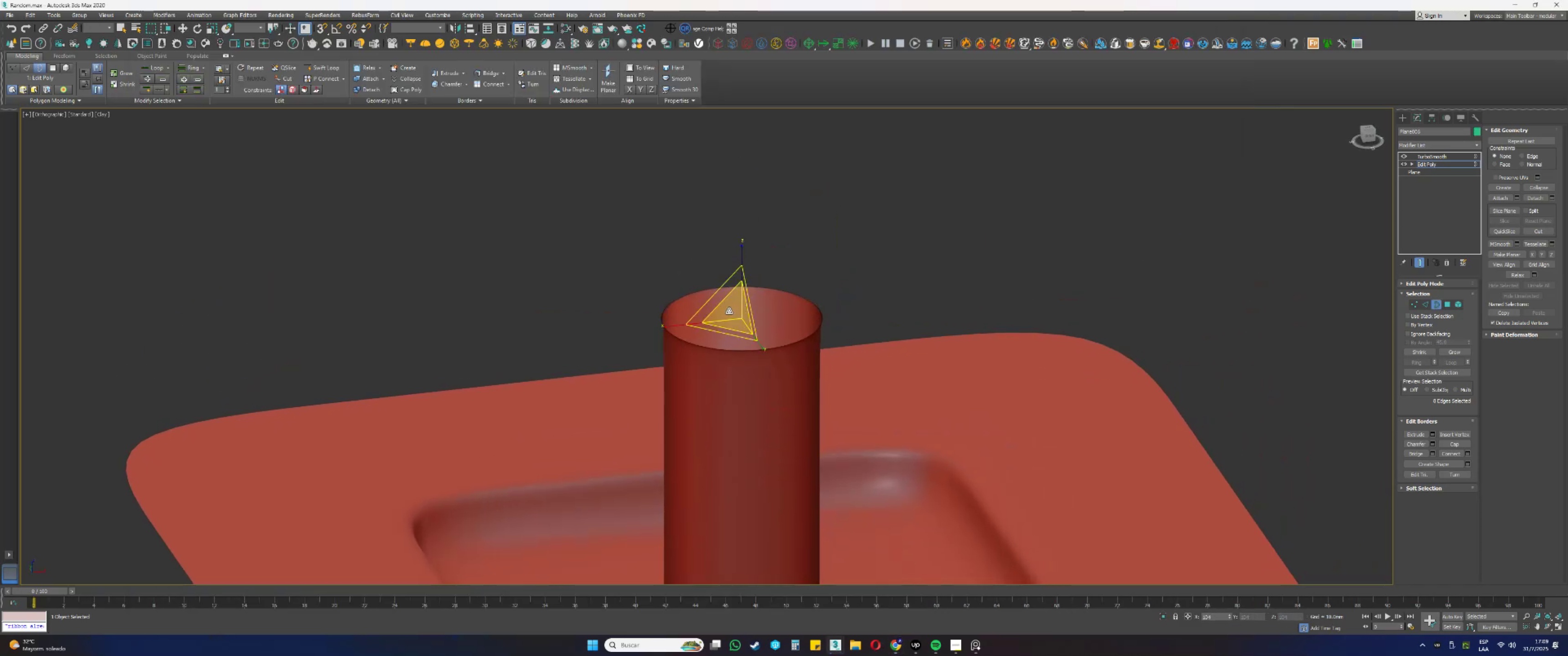 
key(Shift+ShiftLeft)
 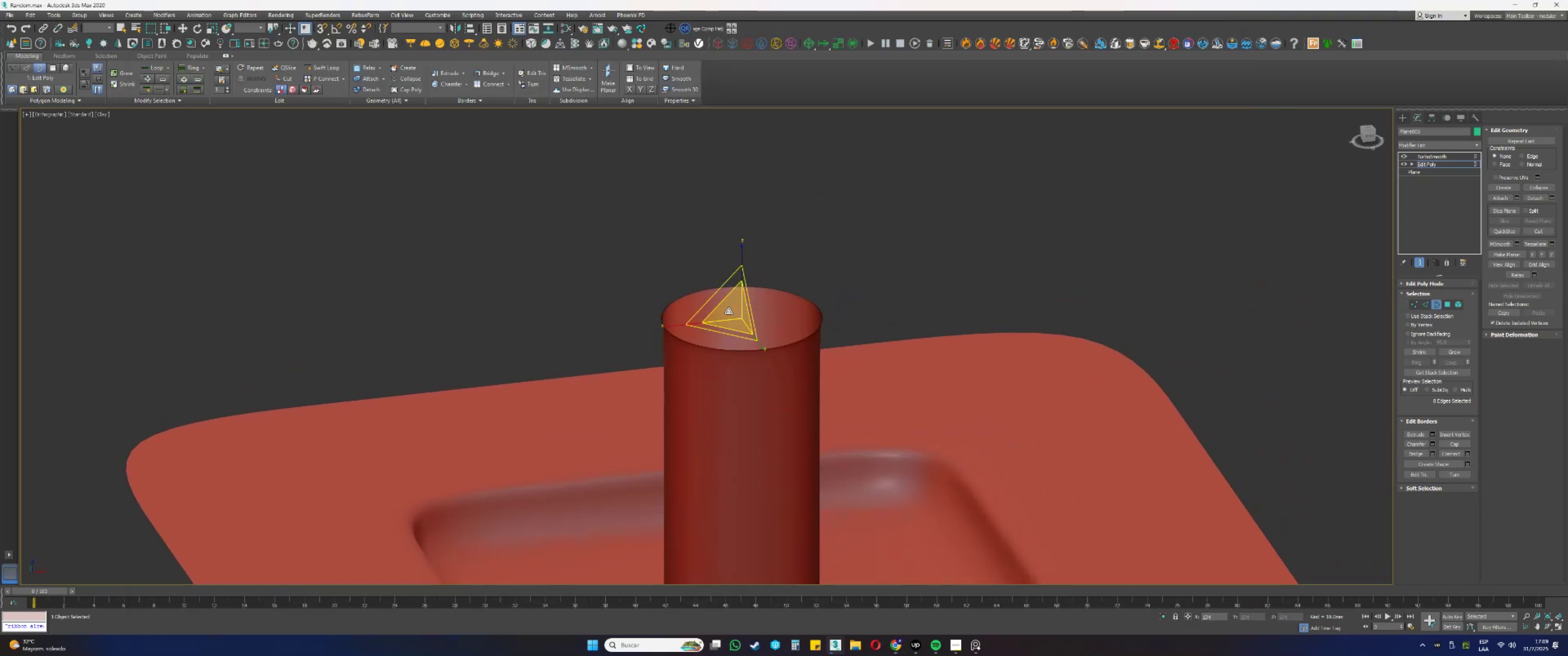 
left_click_drag(start_coordinate=[729, 318], to_coordinate=[717, 240])
 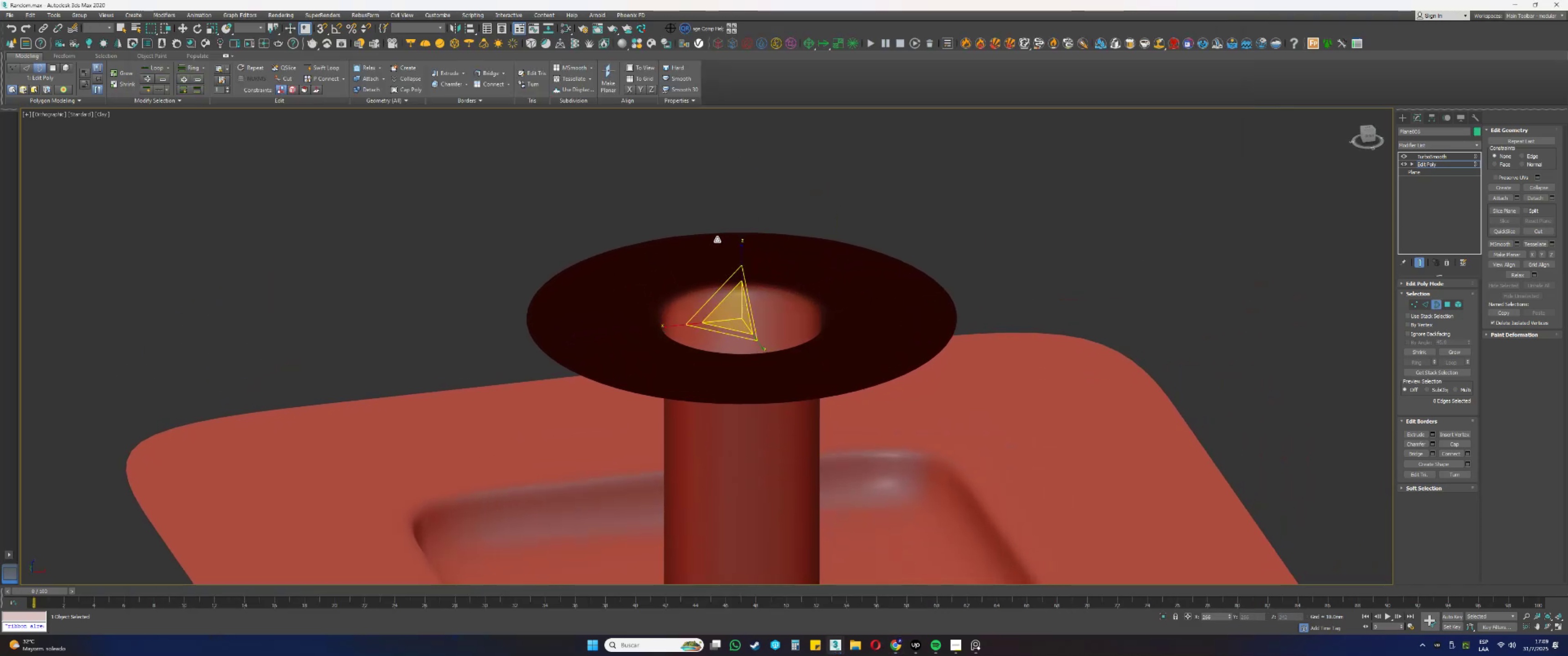 
scroll: coordinate [729, 259], scroll_direction: down, amount: 2.0
 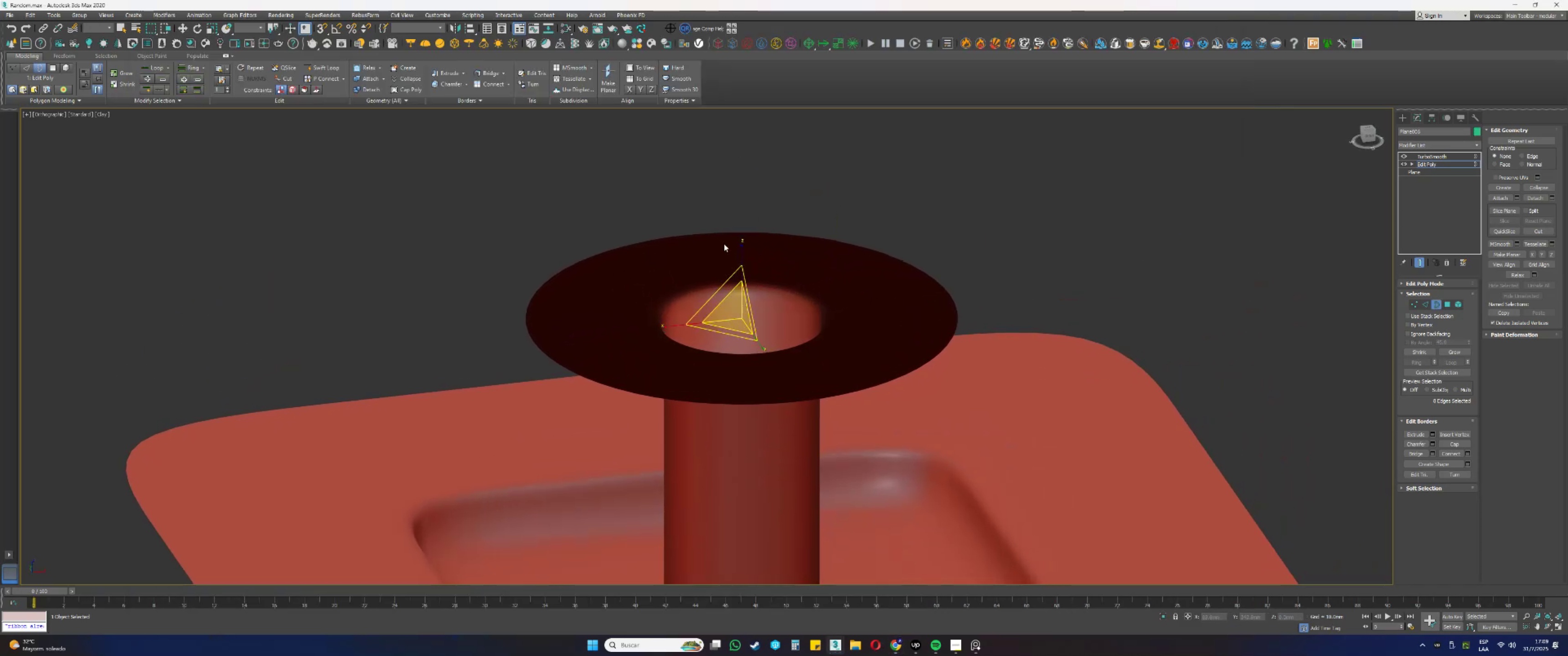 
hold_key(key=AltLeft, duration=0.42)
 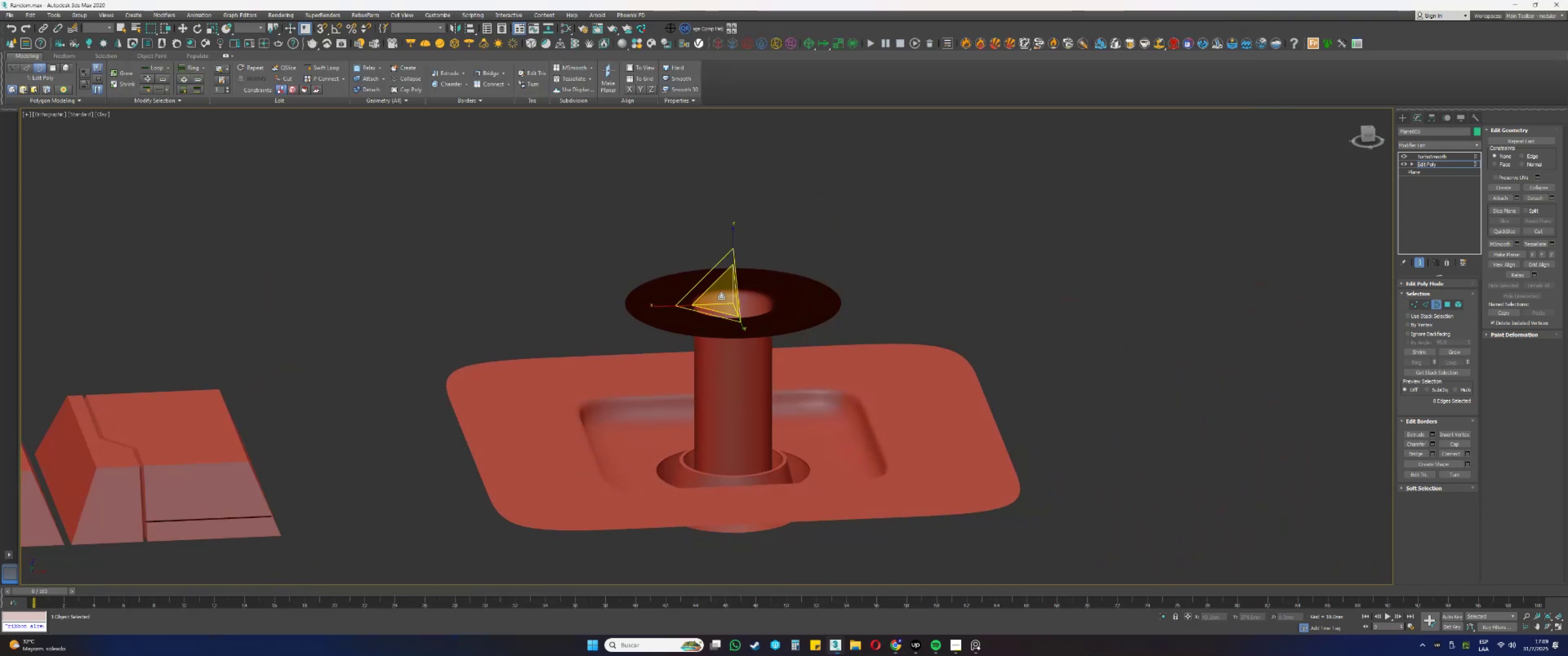 
key(Shift+ShiftLeft)
 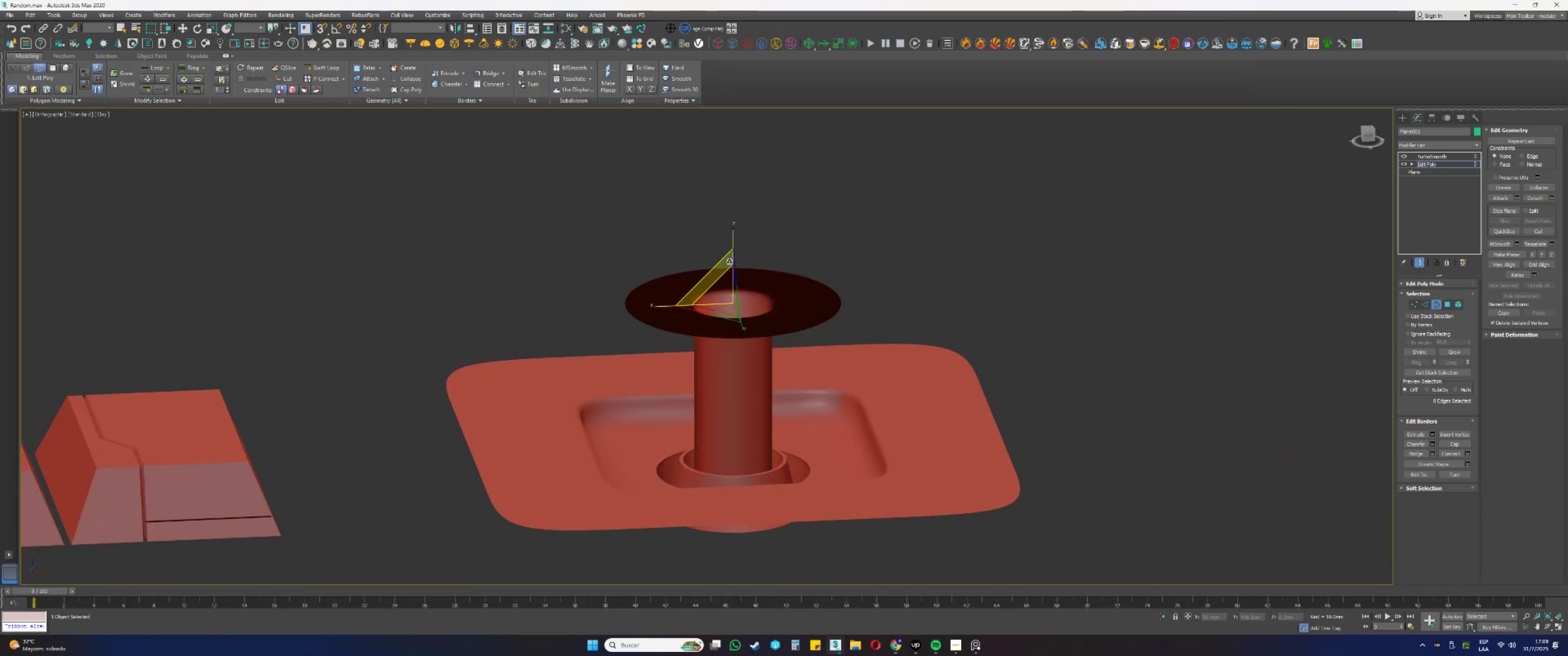 
key(W)
 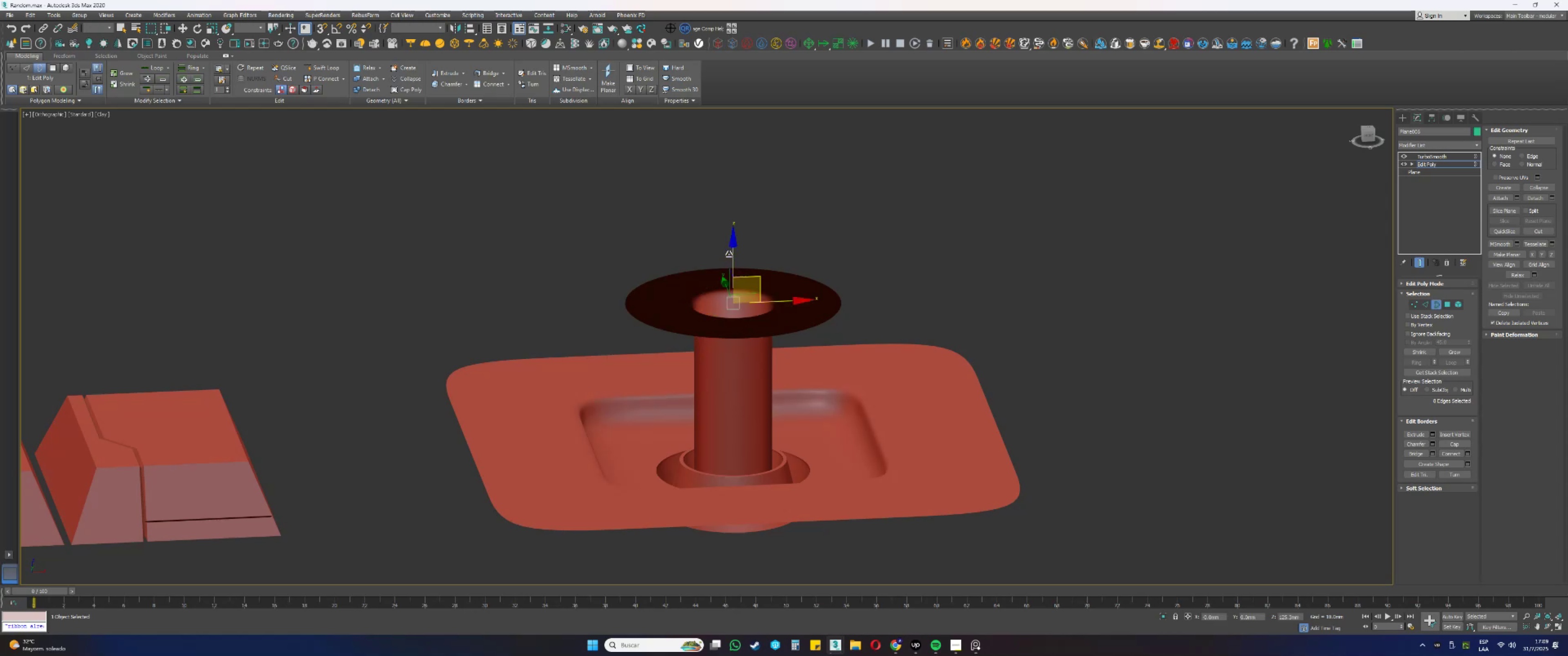 
key(Shift+ShiftLeft)
 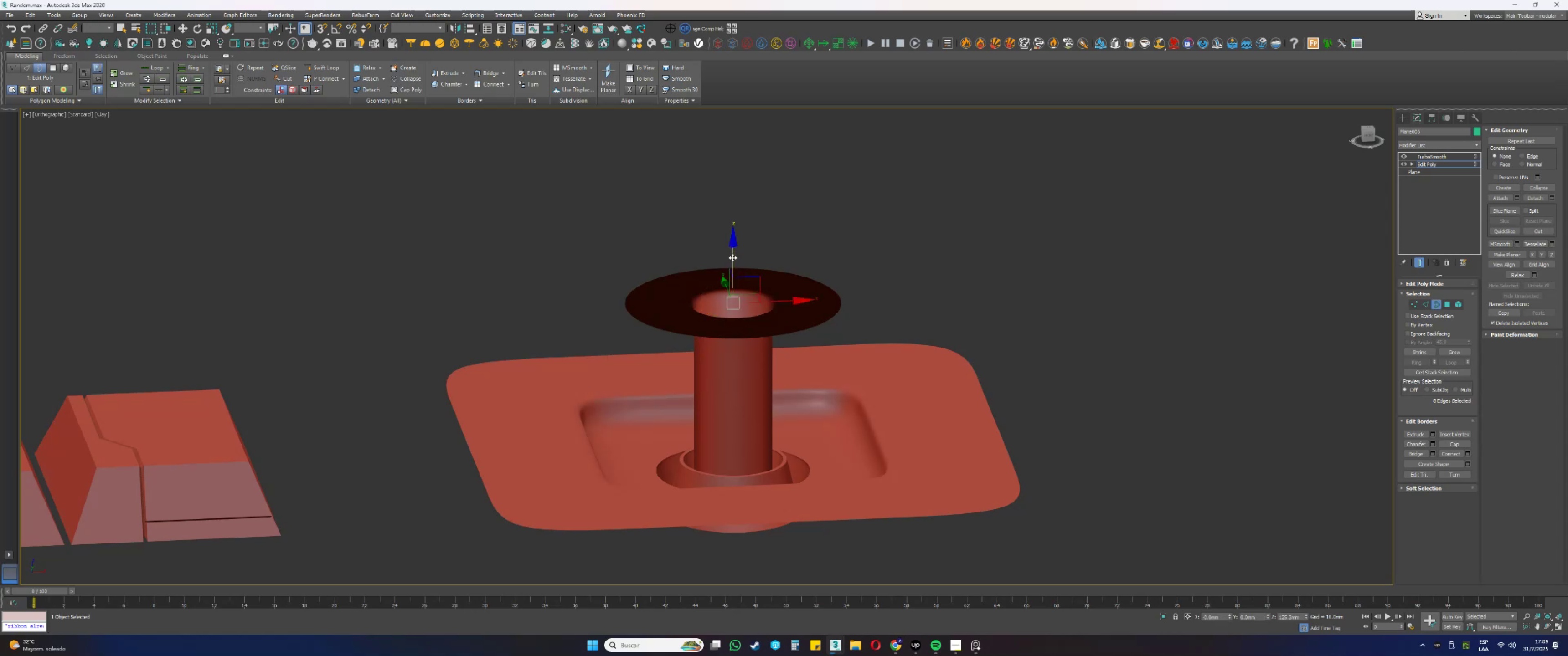 
left_click_drag(start_coordinate=[735, 257], to_coordinate=[734, 255])
 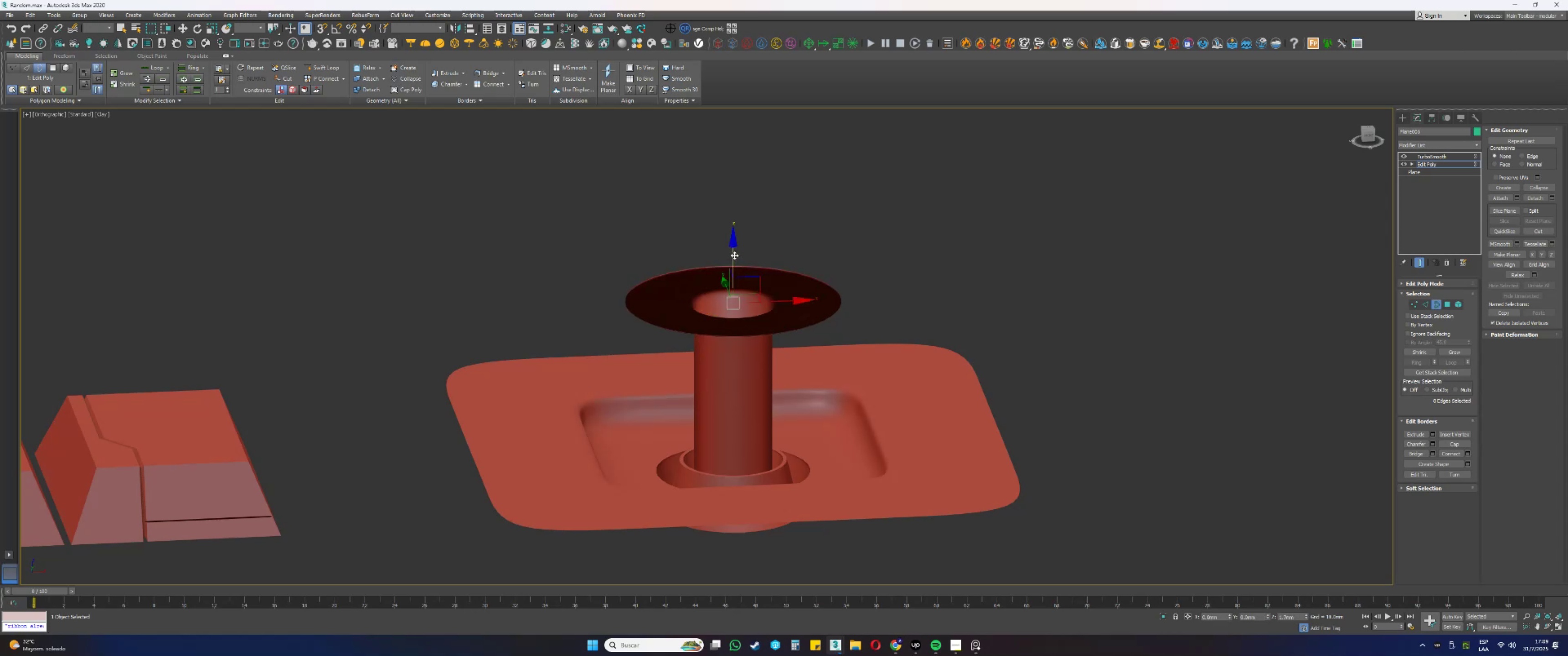 
key(Shift+ShiftLeft)
 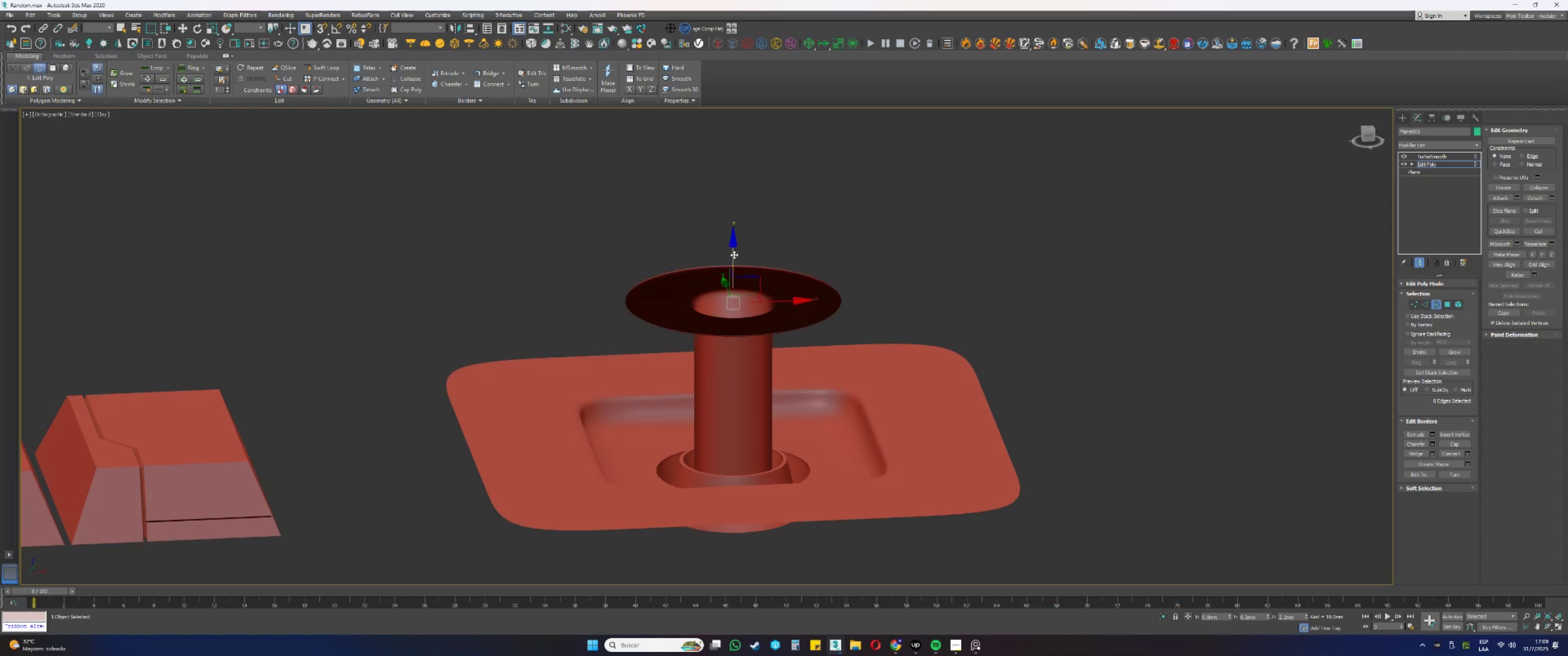 
left_click_drag(start_coordinate=[734, 255], to_coordinate=[750, 125])
 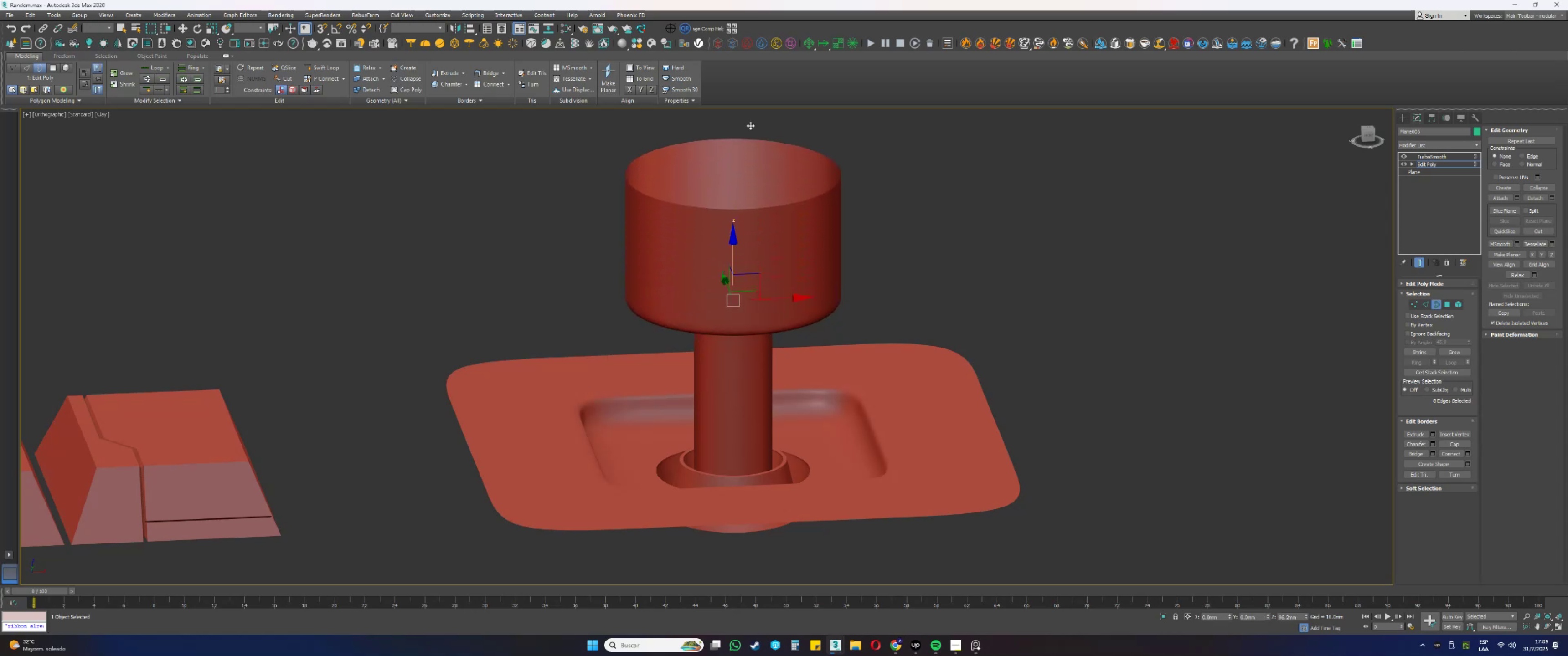 
hold_key(key=AltLeft, duration=0.39)
 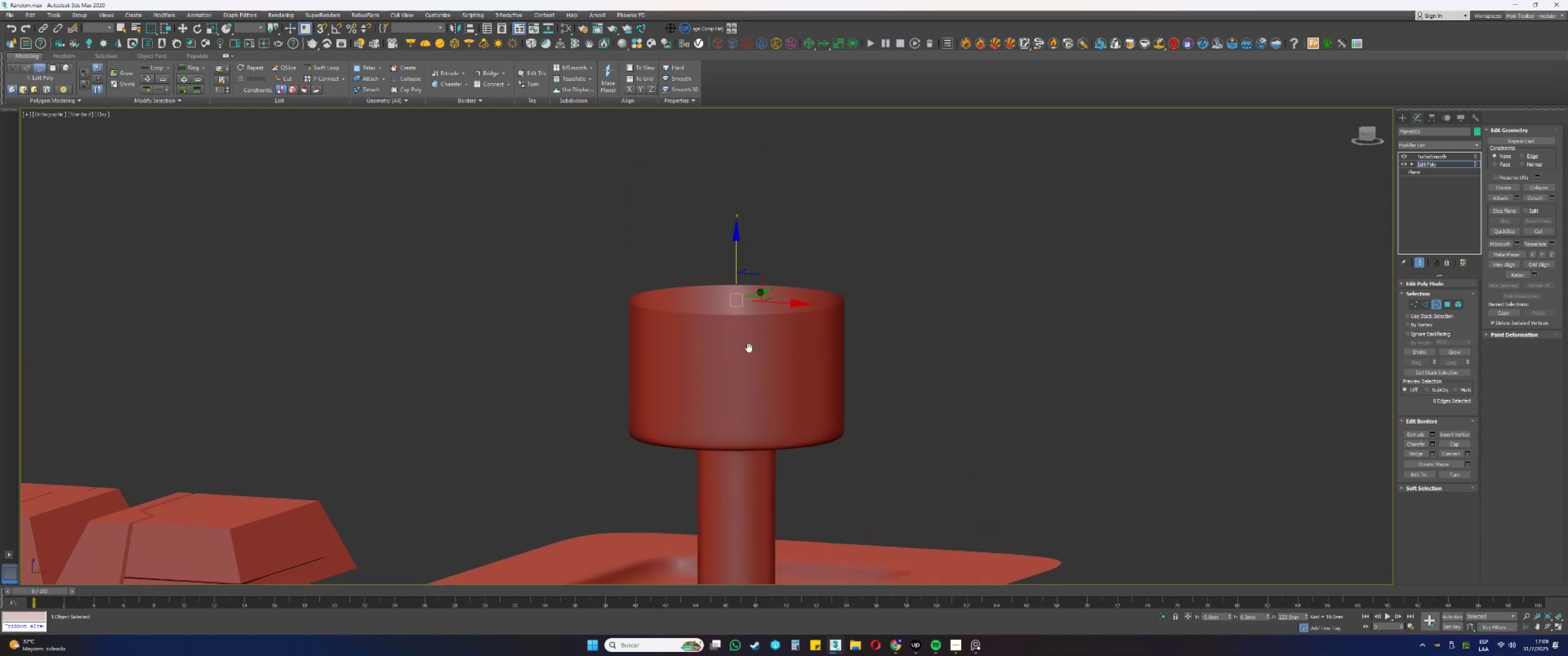 
key(Shift+ShiftLeft)
 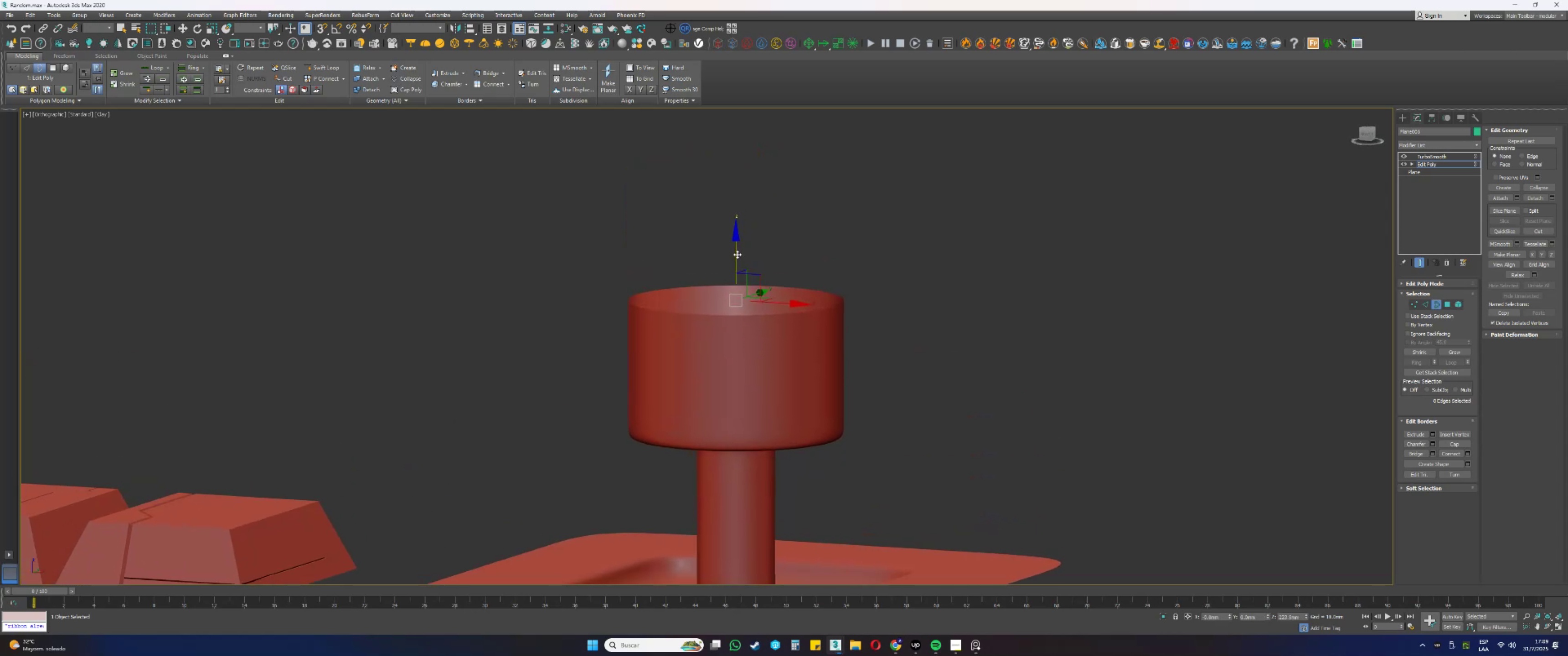 
left_click_drag(start_coordinate=[736, 251], to_coordinate=[749, 134])
 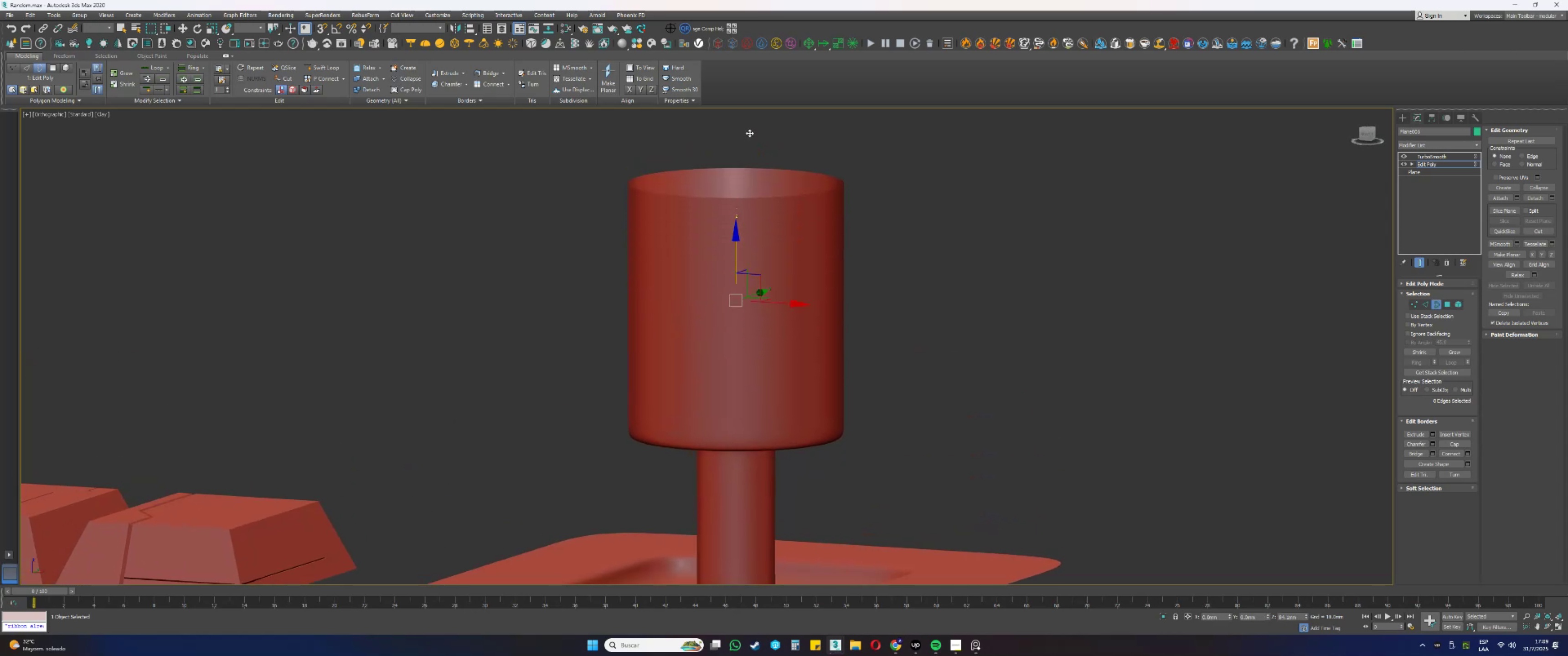 
scroll: coordinate [748, 136], scroll_direction: down, amount: 2.0
 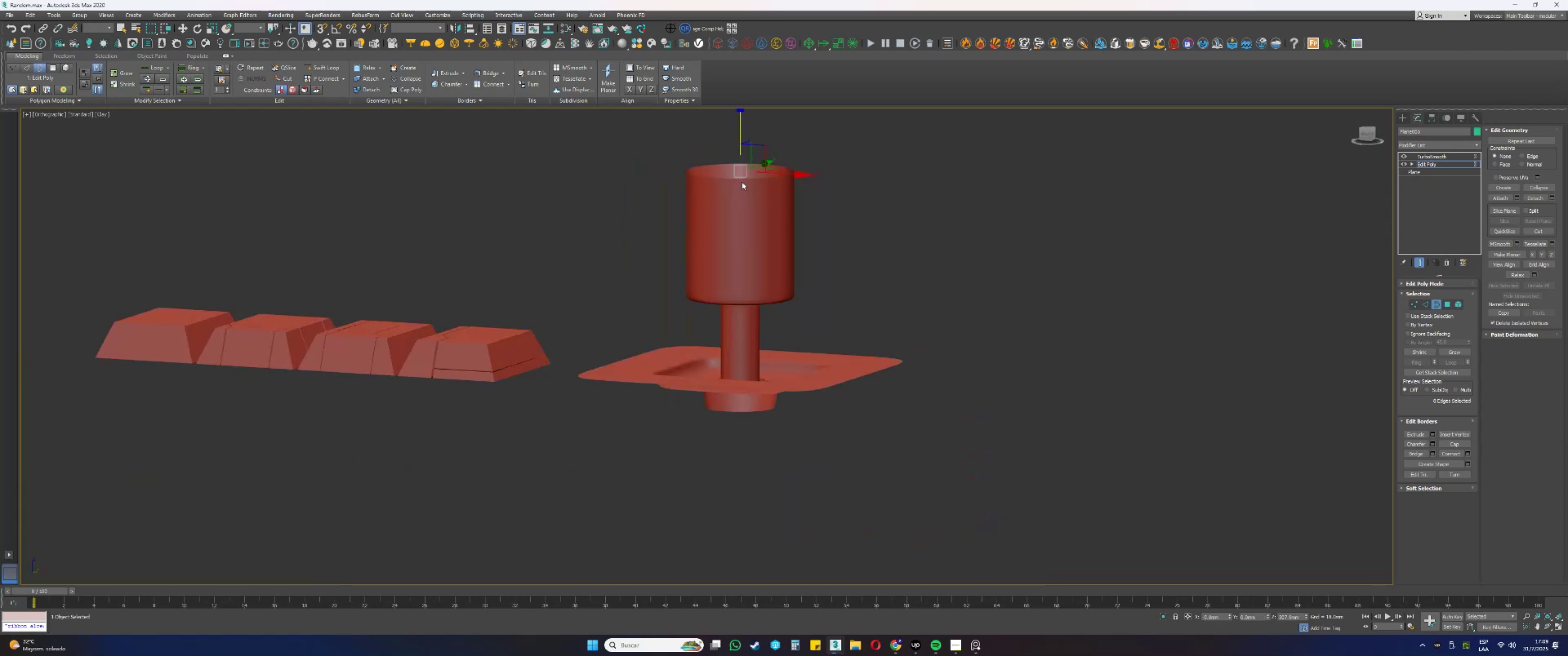 
hold_key(key=AltLeft, duration=1.51)
 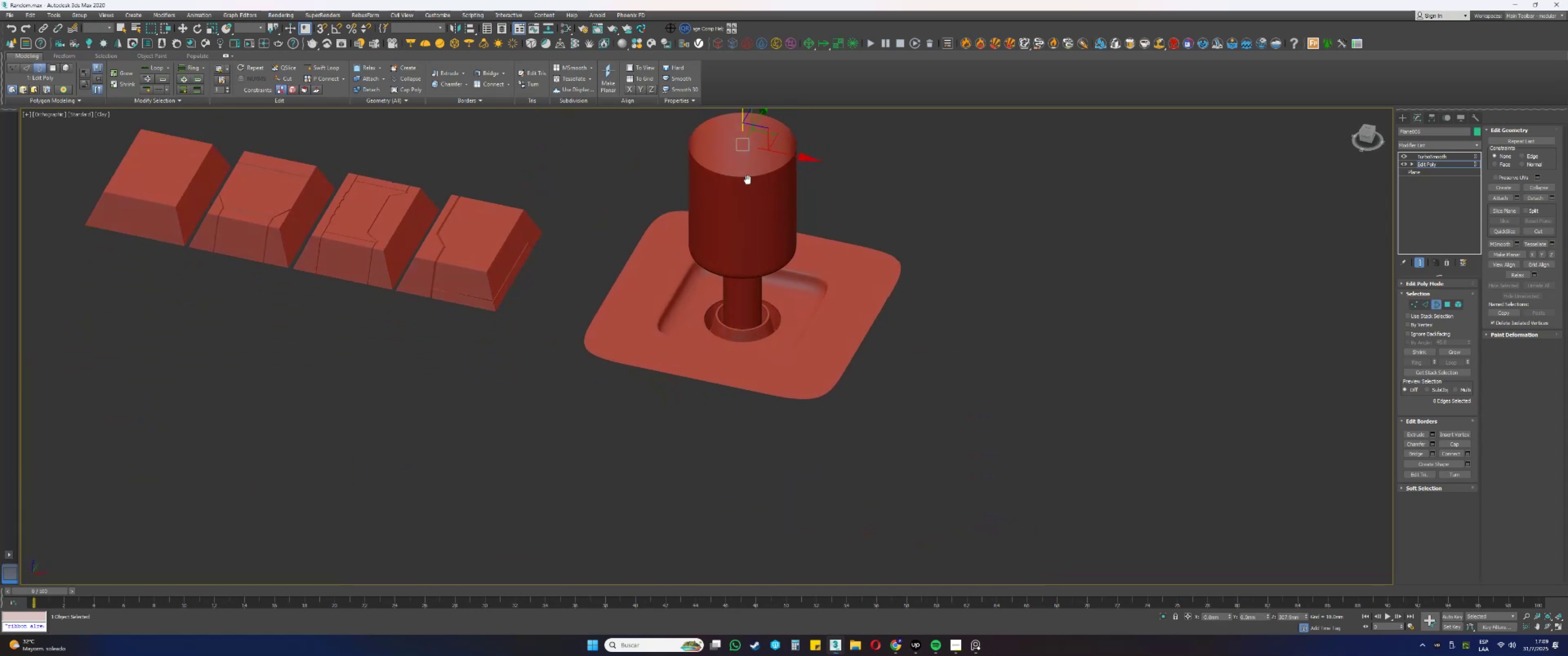 
hold_key(key=AltLeft, duration=0.75)
 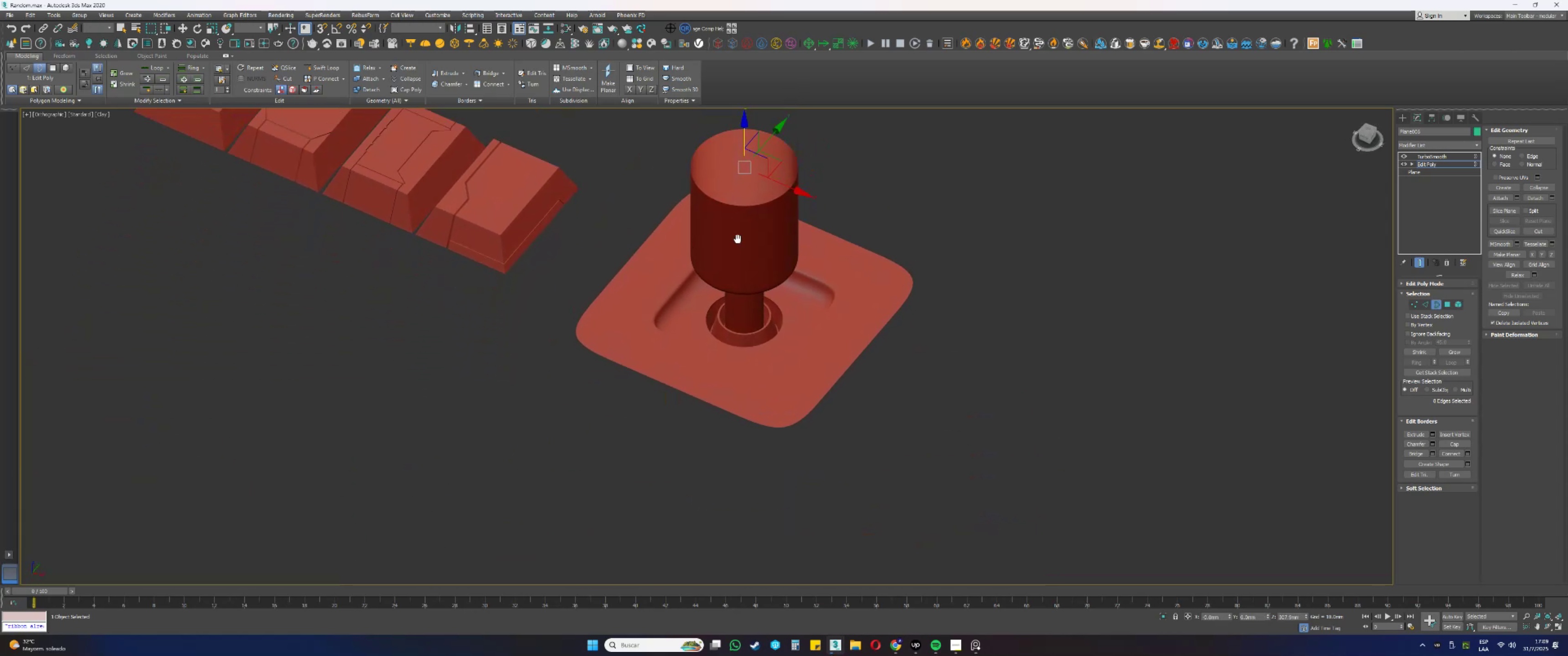 
key(F3)
 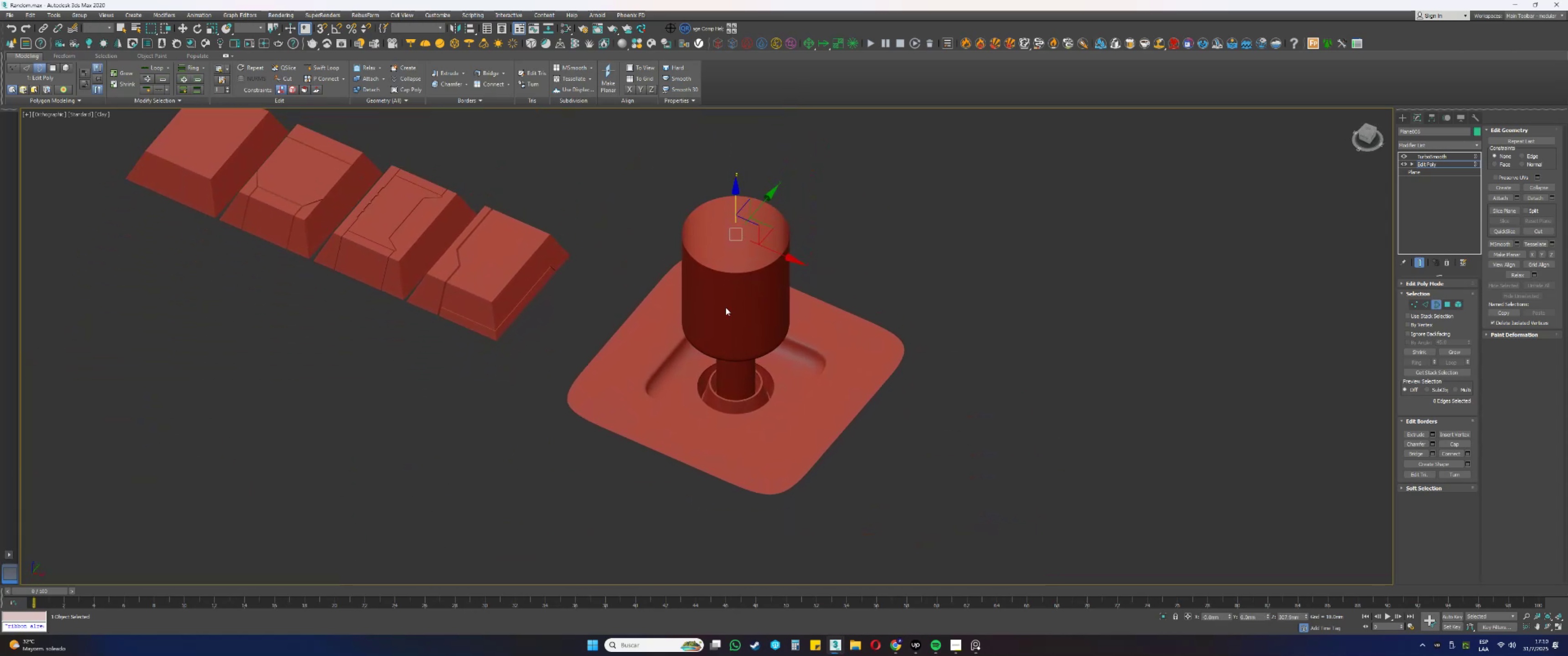 
key(F3)
 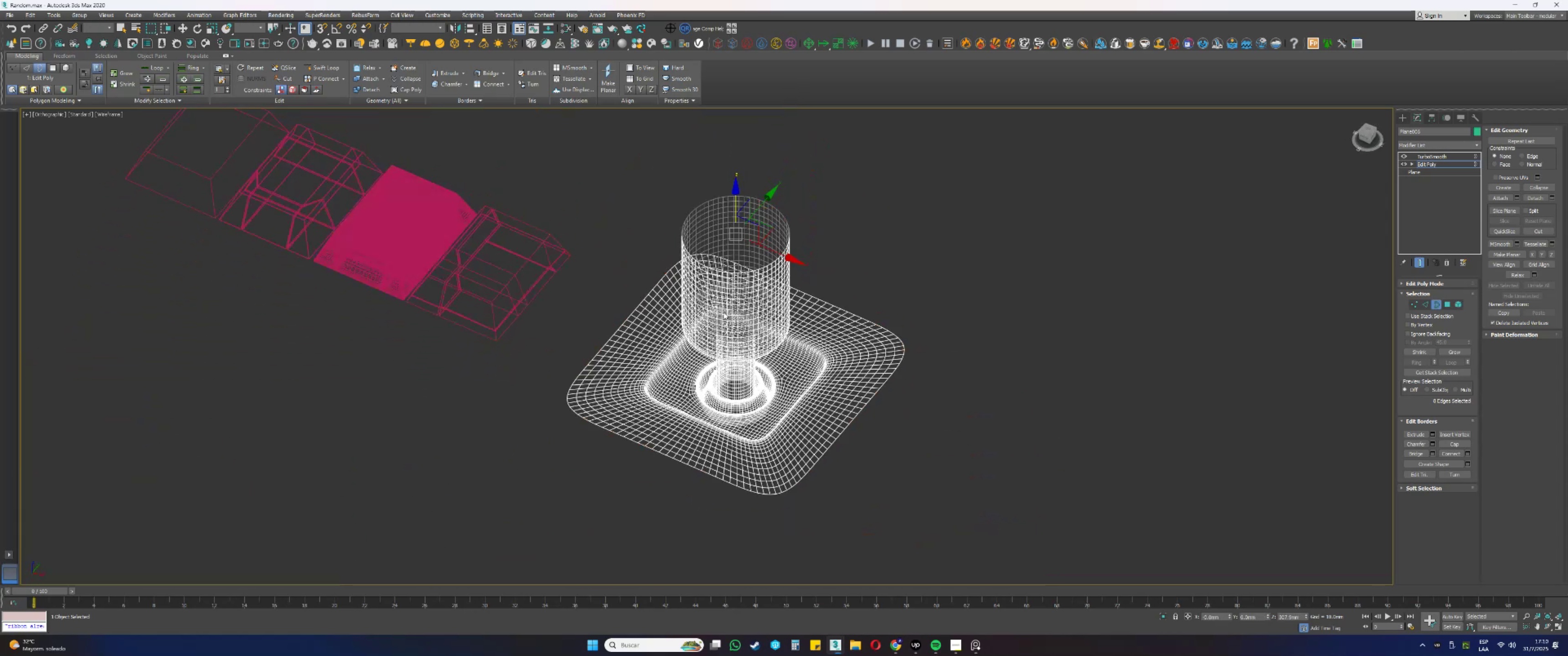 
key(F4)
 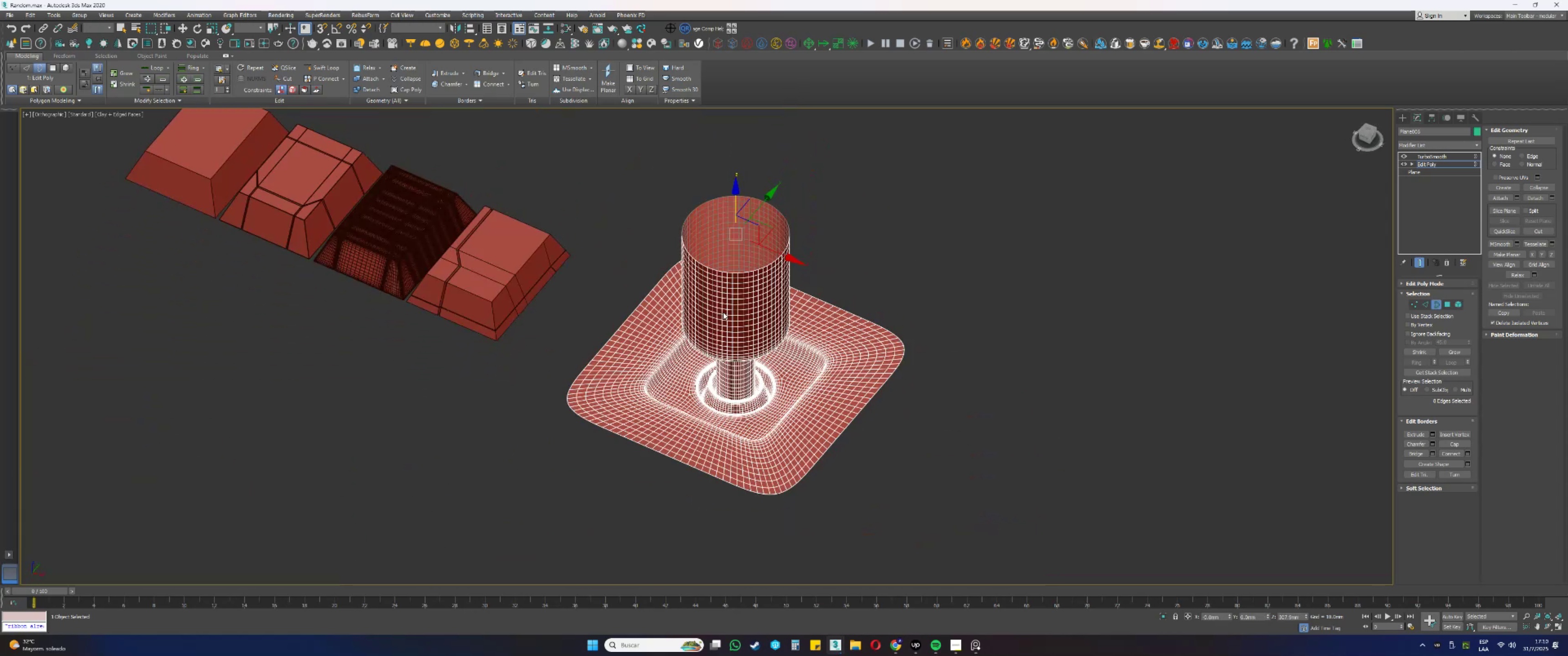 
key(F4)
 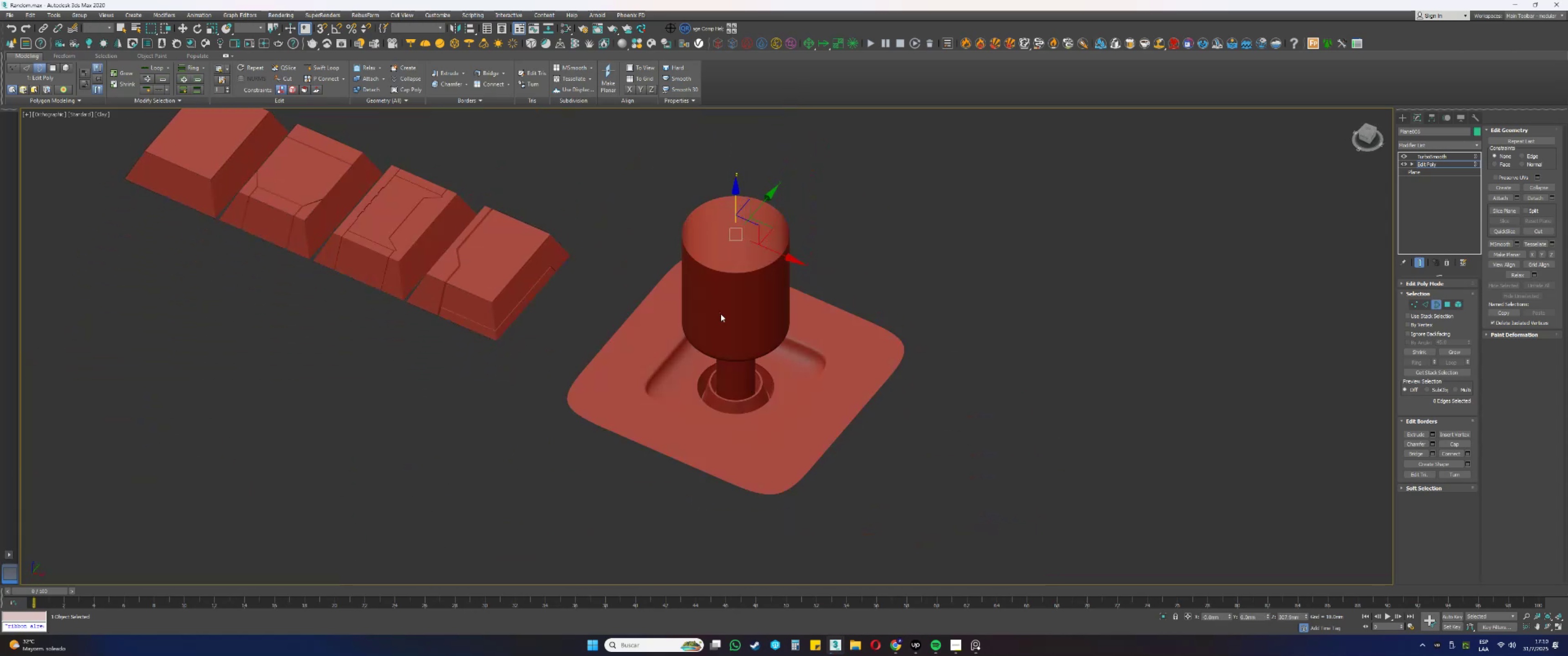 
hold_key(key=AltLeft, duration=0.52)
 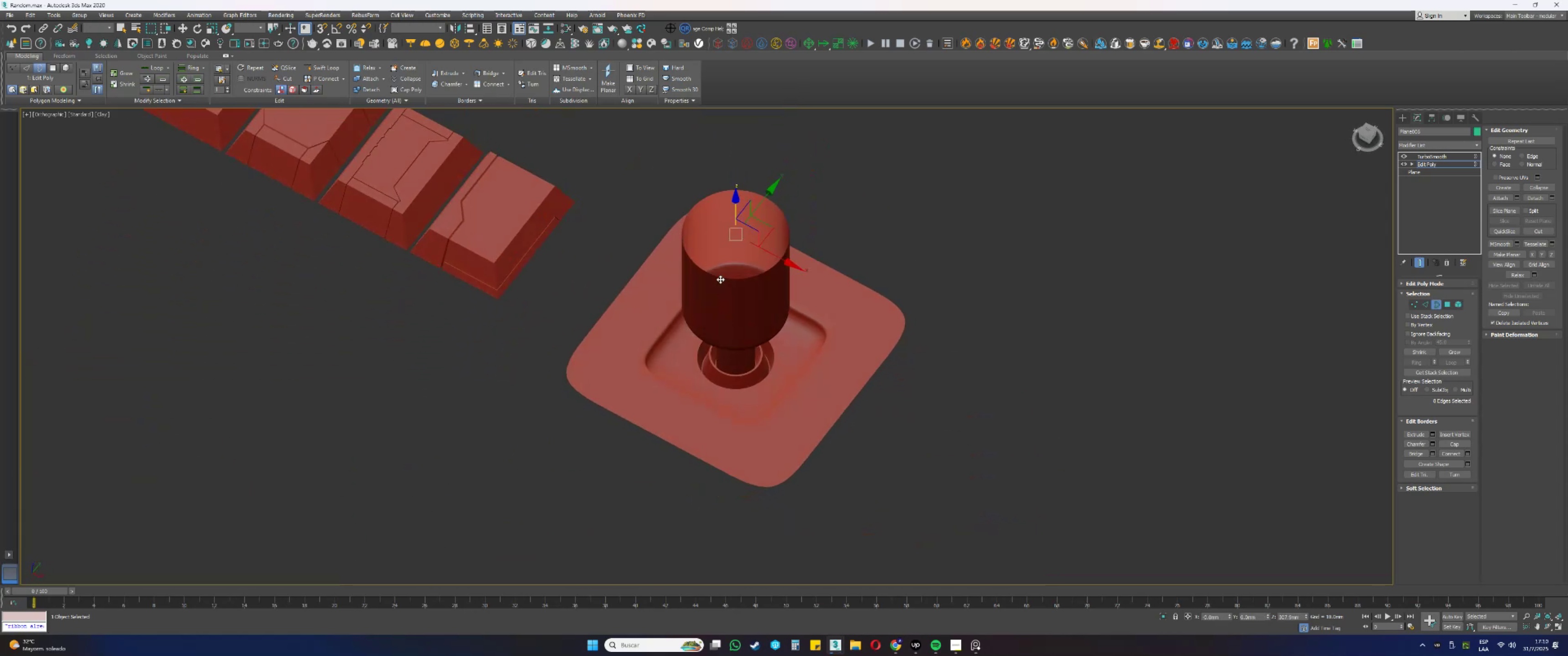 
key(Alt+AltLeft)
 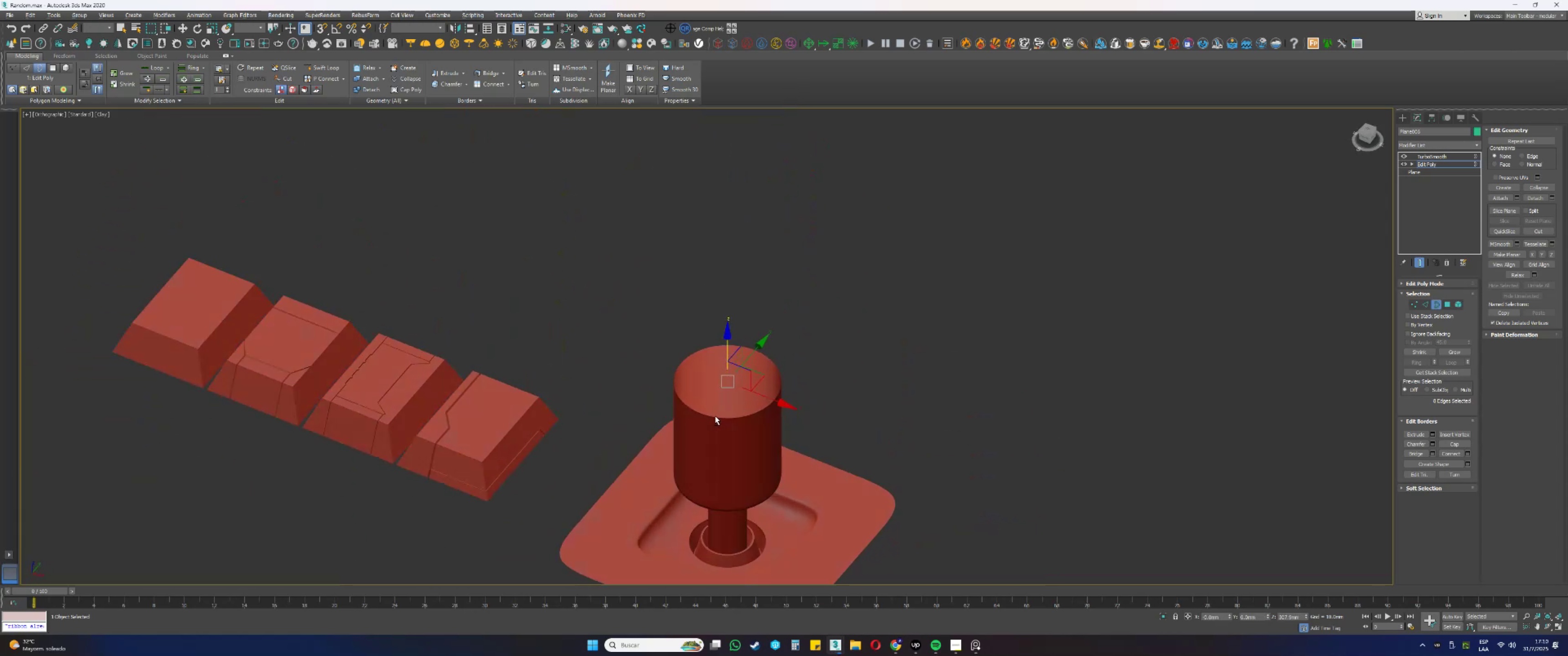 
scroll: coordinate [724, 430], scroll_direction: up, amount: 2.0
 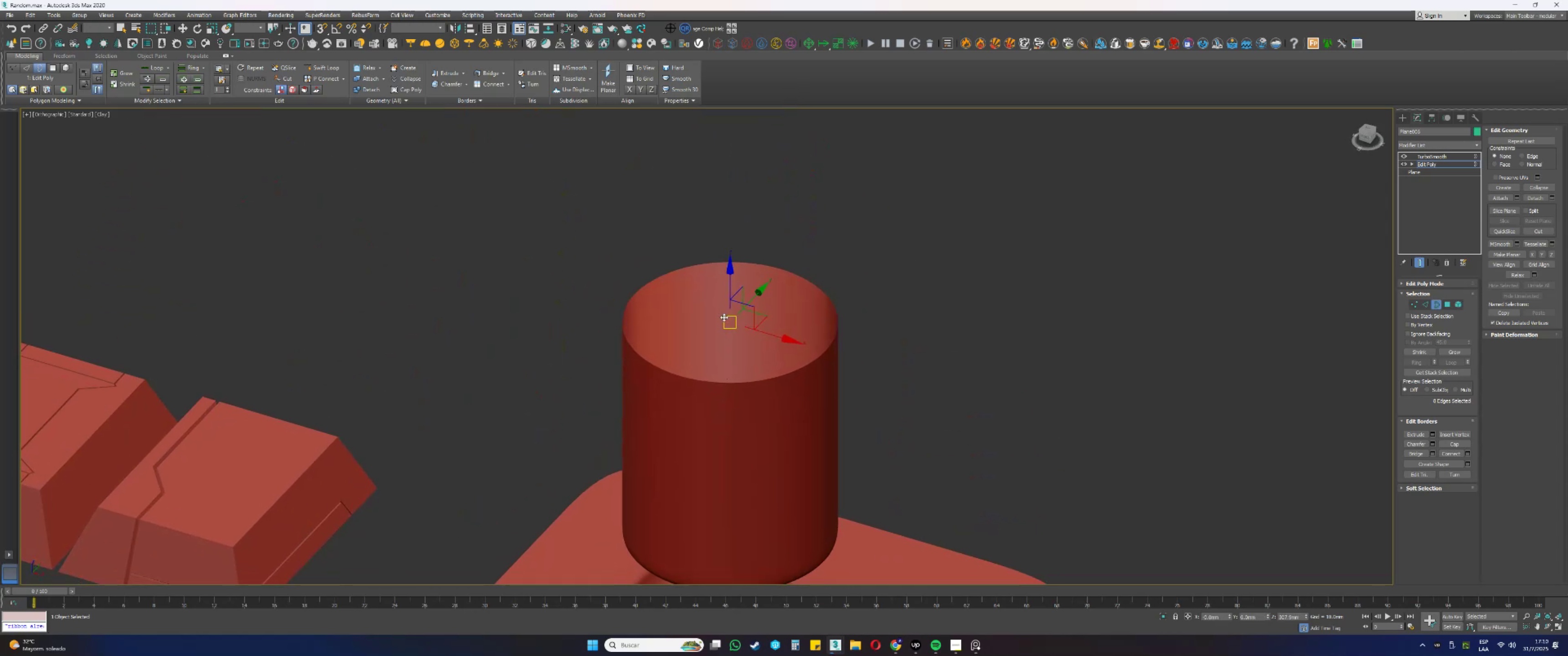 
scroll: coordinate [724, 340], scroll_direction: down, amount: 1.0
 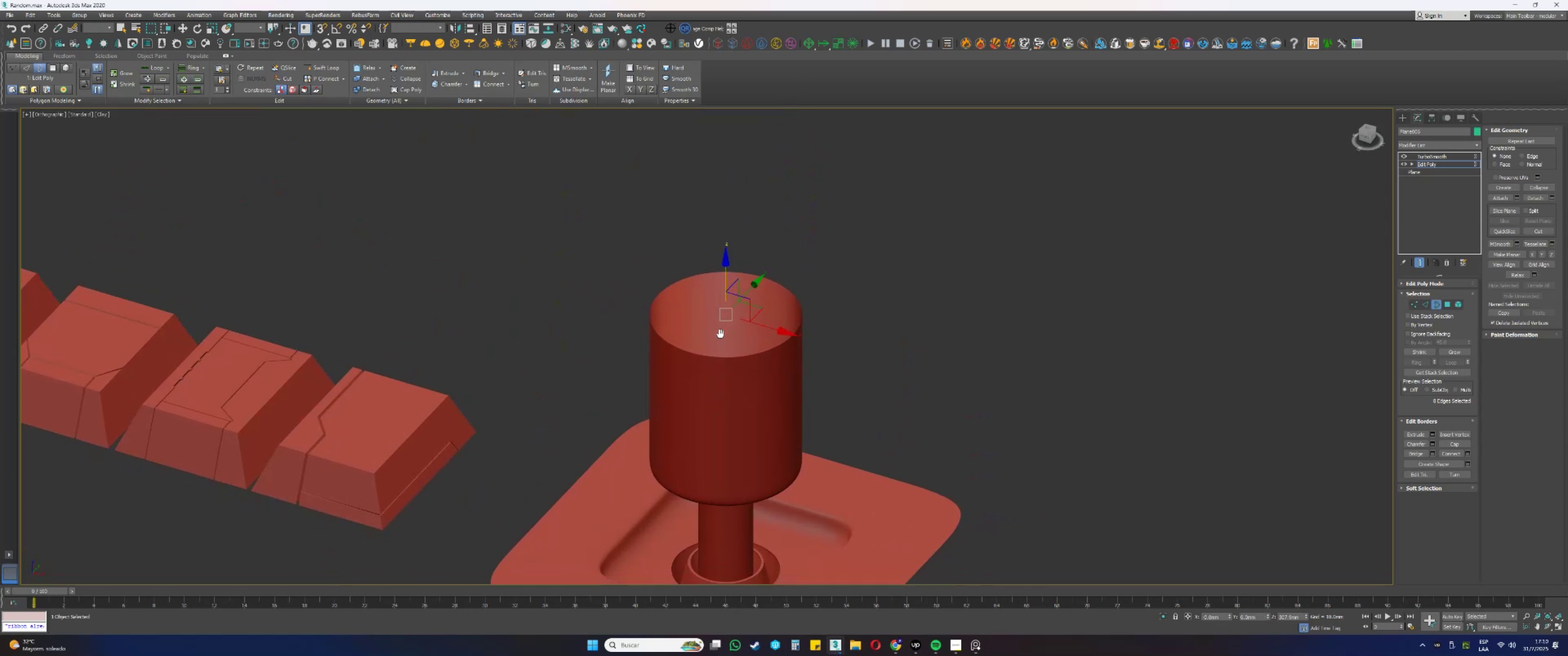 
key(R)
 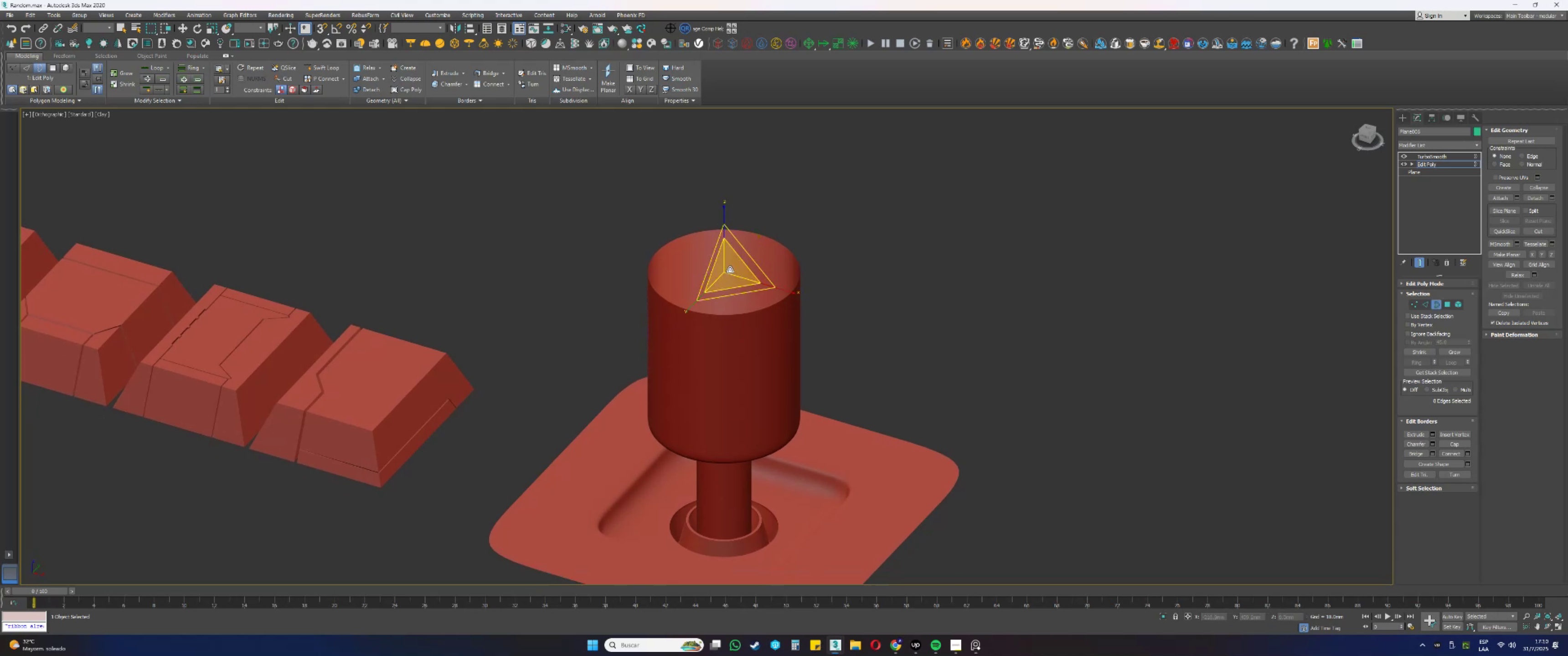 
hold_key(key=ShiftLeft, duration=0.34)
 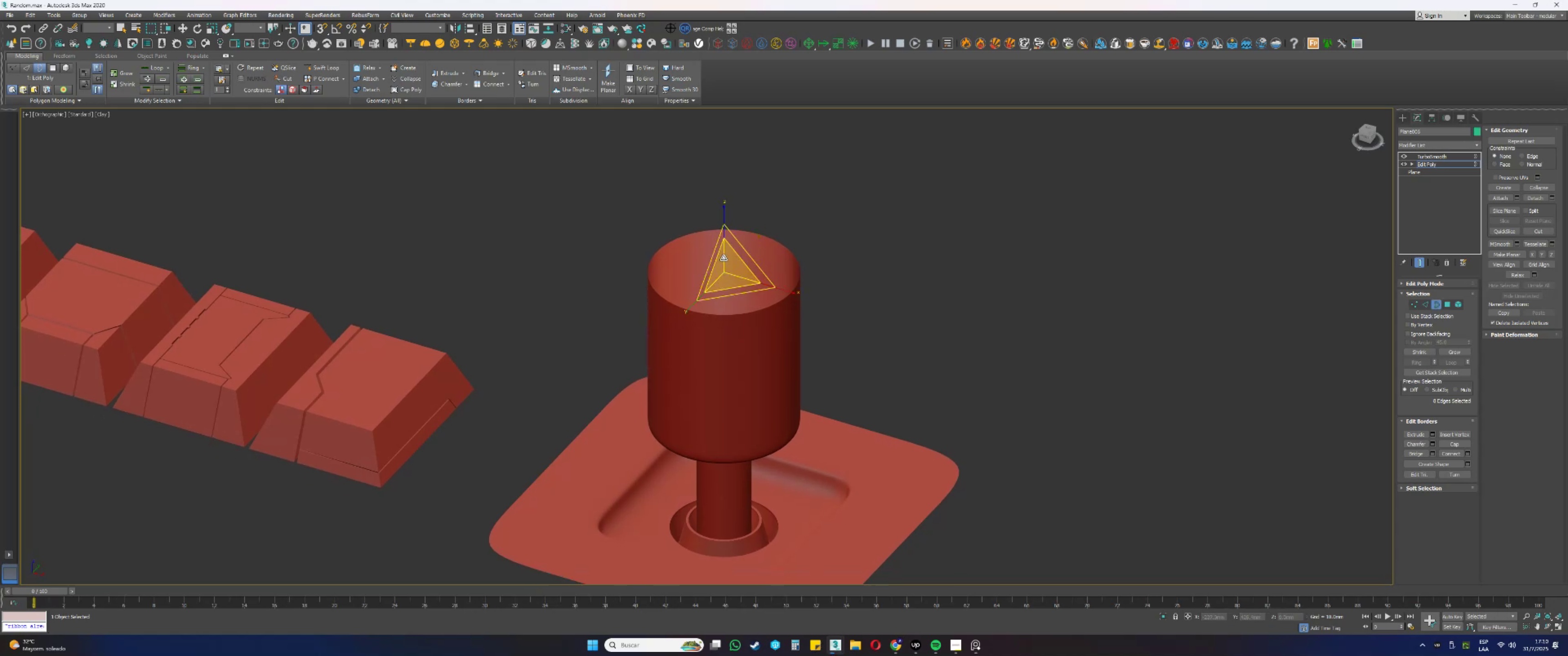 
left_click_drag(start_coordinate=[723, 266], to_coordinate=[729, 299])
 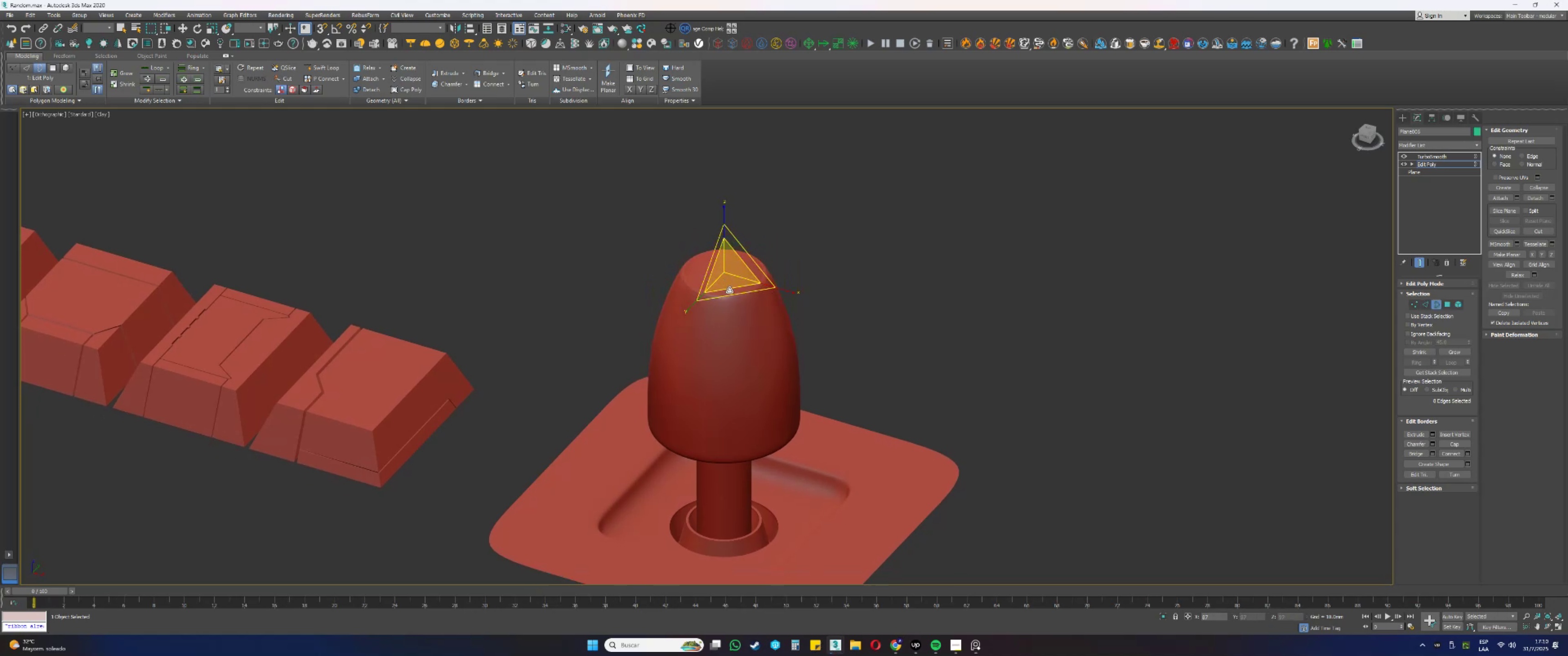 
hold_key(key=ShiftLeft, duration=0.31)
left_click_drag(start_coordinate=[728, 283], to_coordinate=[732, 300])
 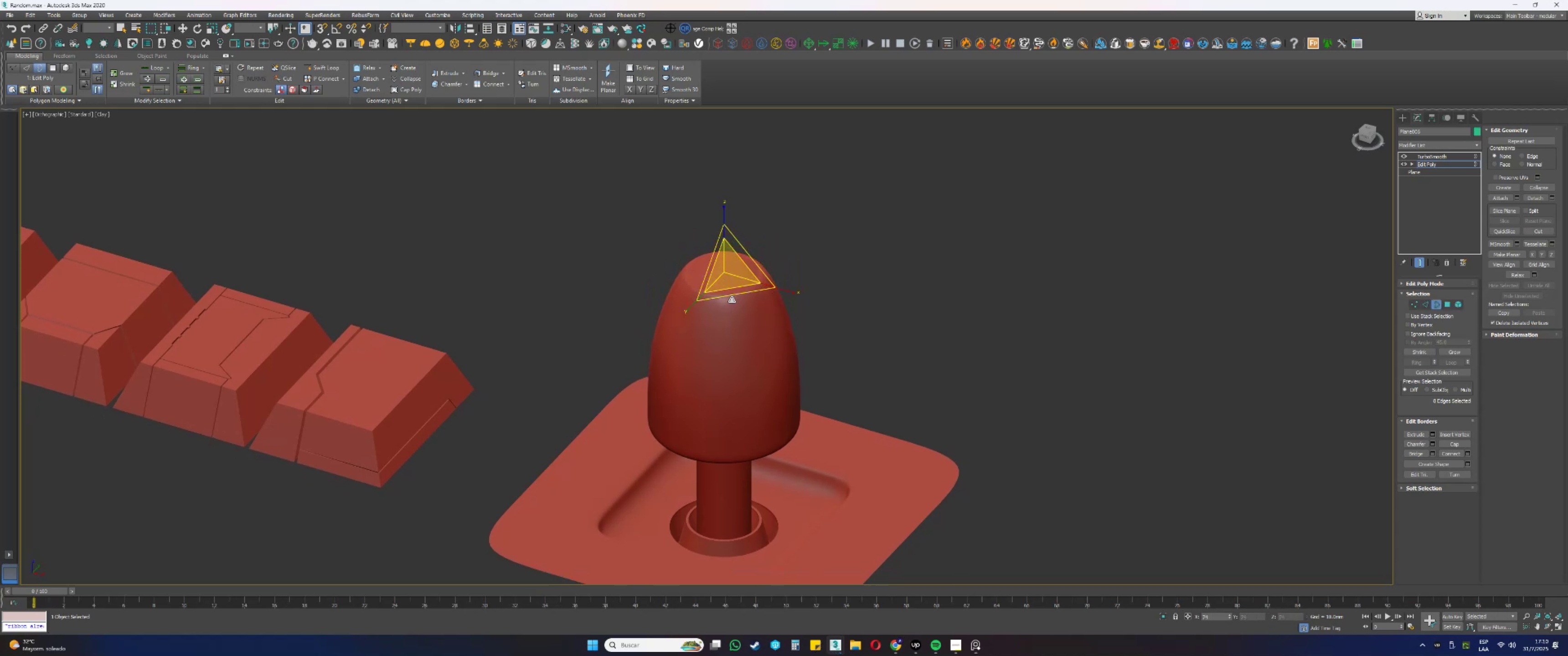 
hold_key(key=ShiftLeft, duration=0.36)
left_click_drag(start_coordinate=[726, 269], to_coordinate=[729, 292])
 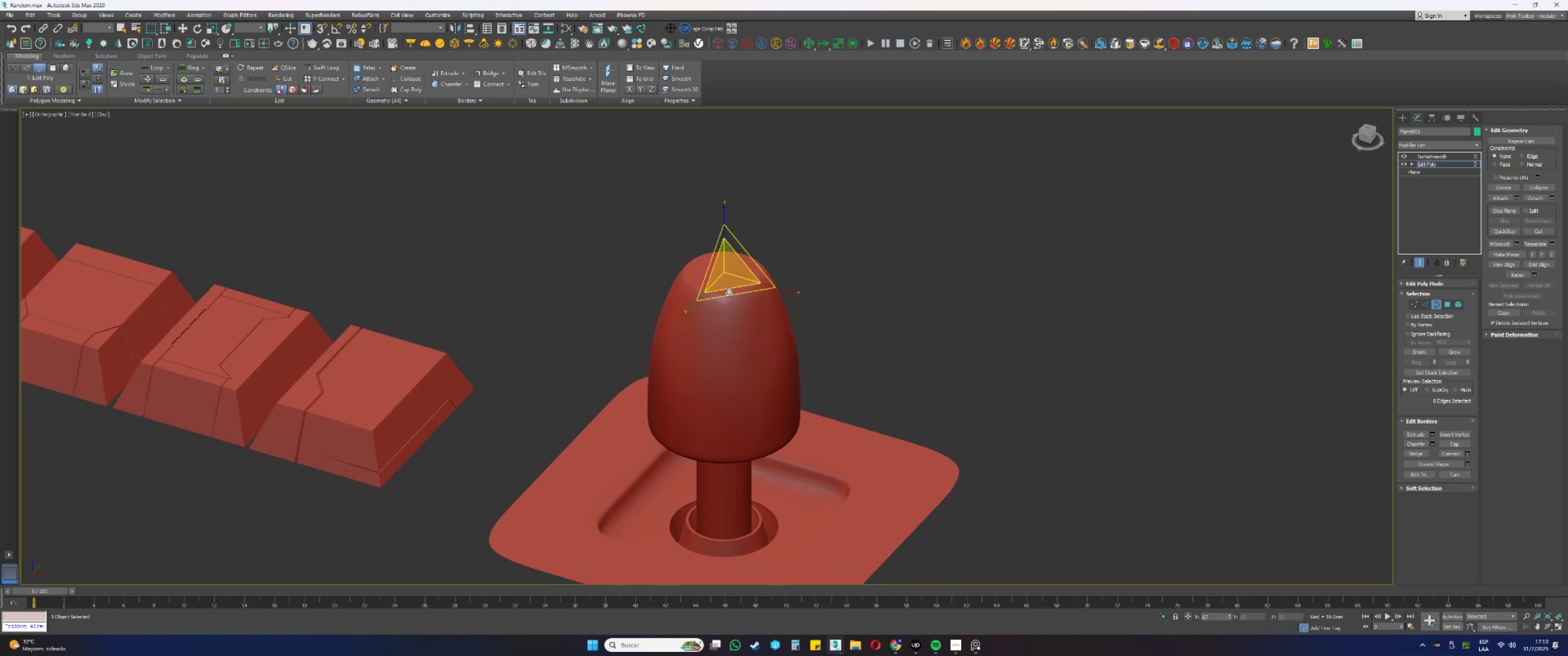 
key(W)
 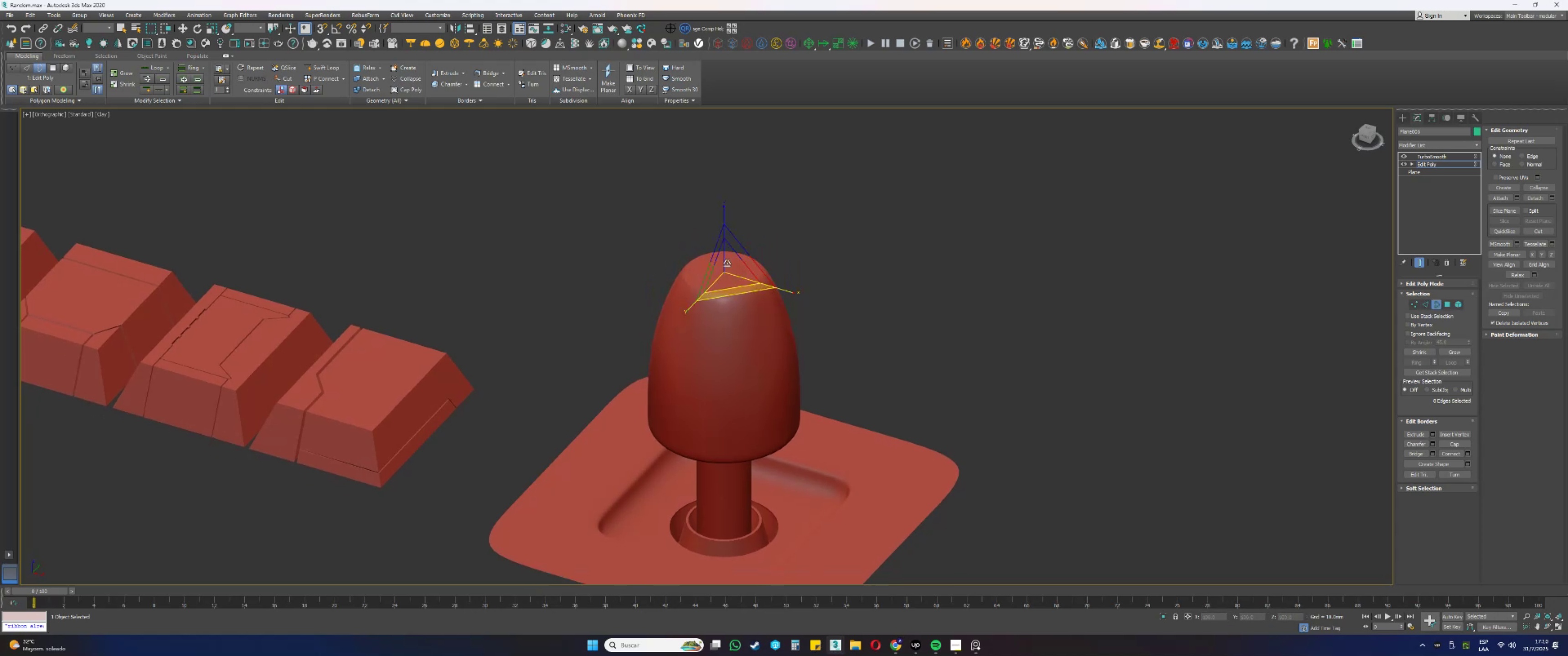 
hold_key(key=ShiftLeft, duration=0.41)
left_click_drag(start_coordinate=[722, 231], to_coordinate=[722, 227])
 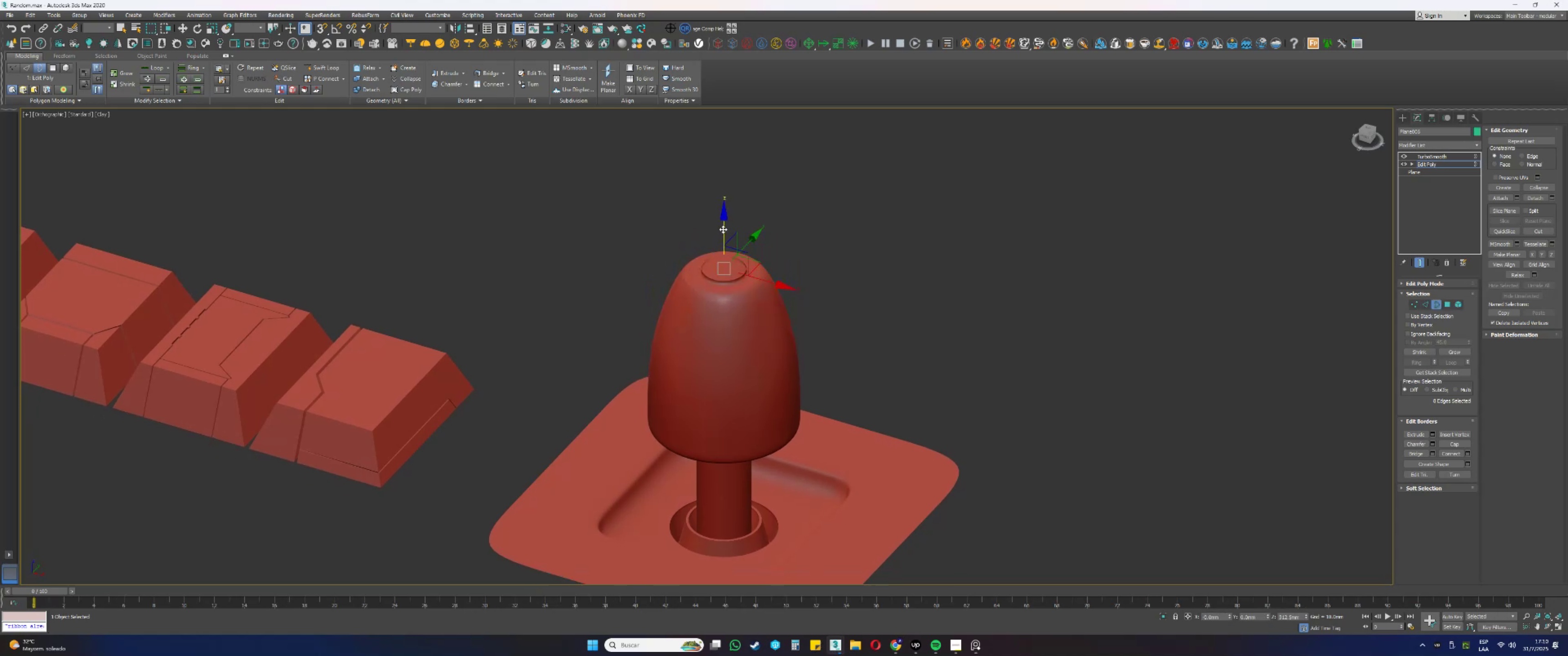 
scroll: coordinate [730, 246], scroll_direction: up, amount: 2.0
 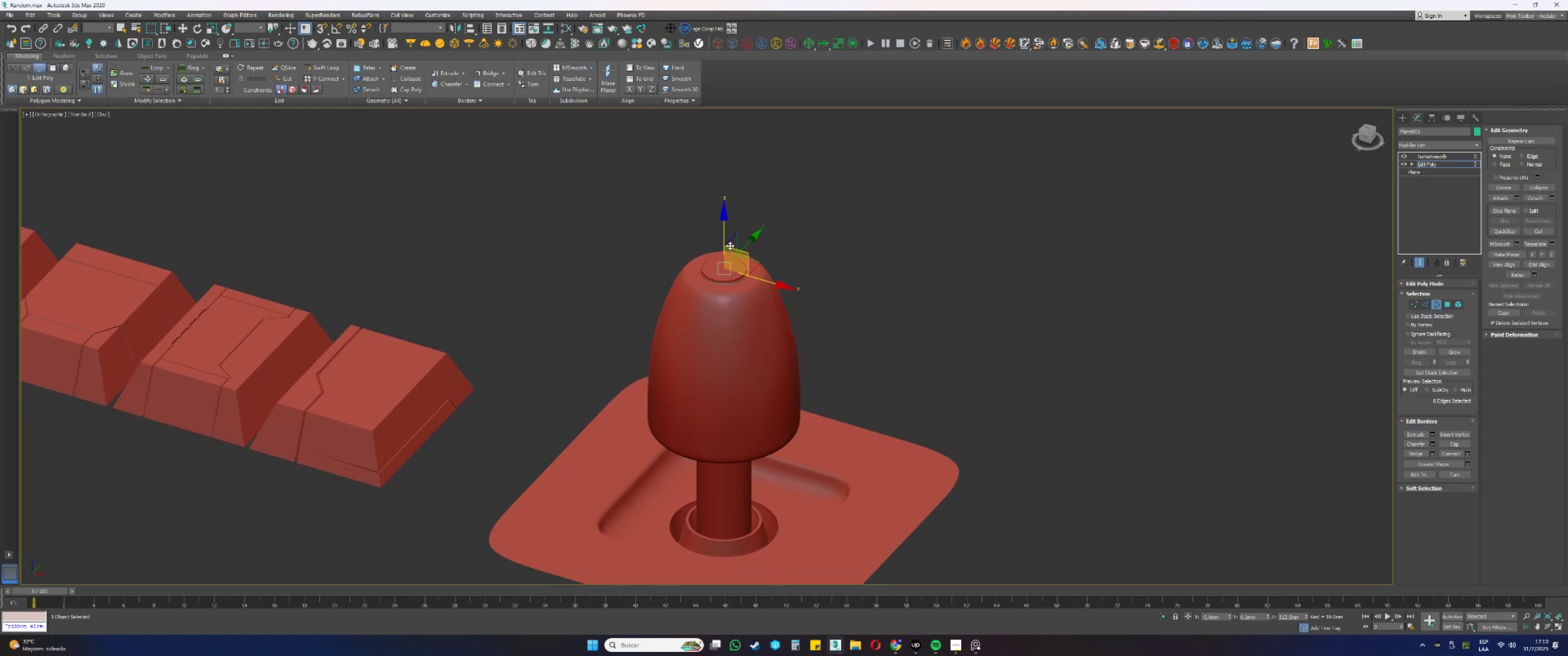 
key(Control+ControlLeft)
 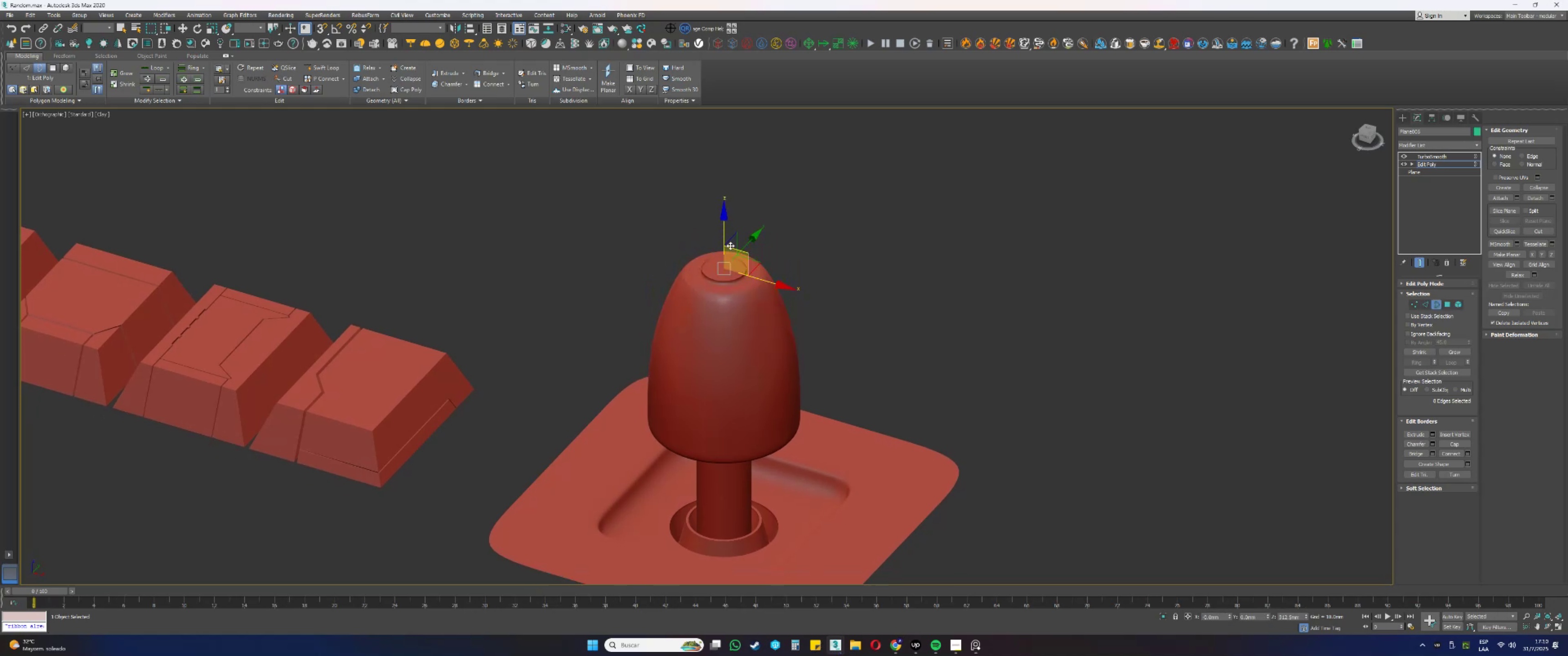 
key(Control+Z)
 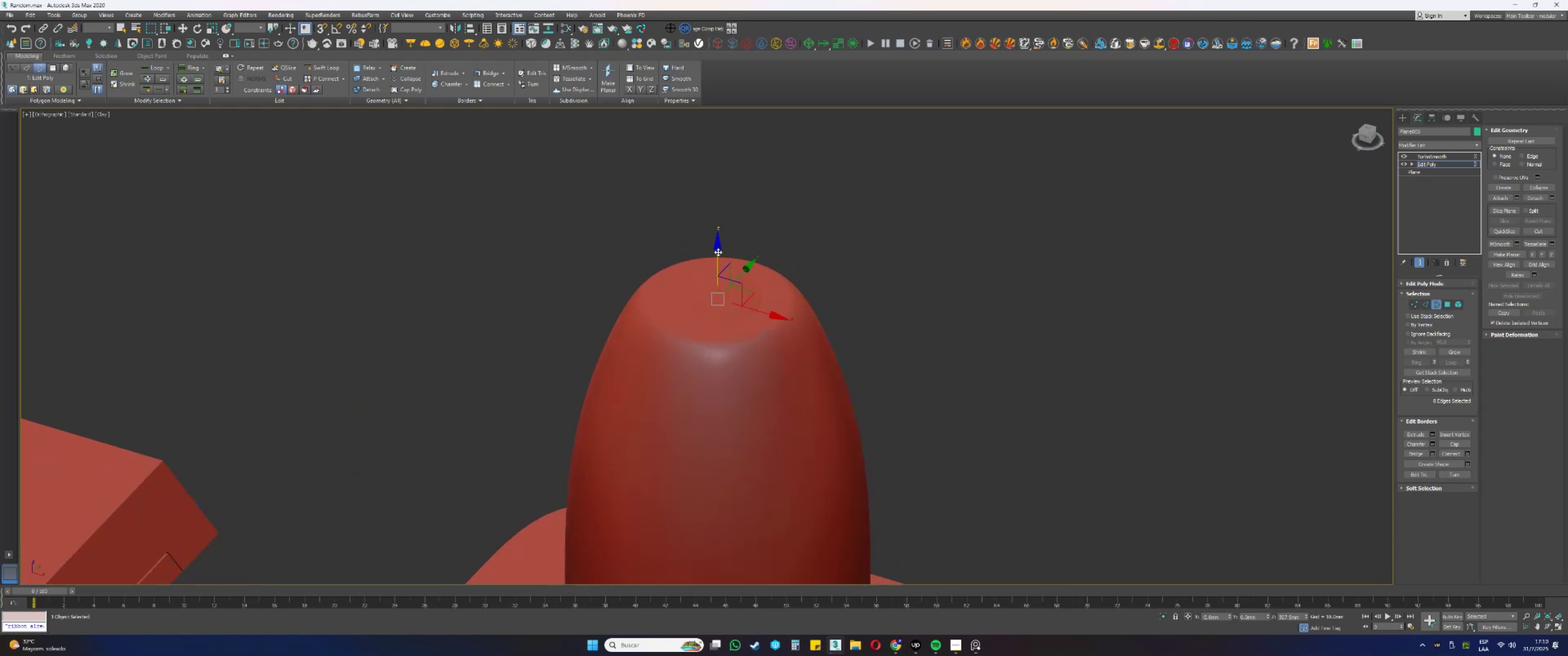 
left_click_drag(start_coordinate=[716, 252], to_coordinate=[715, 226])
 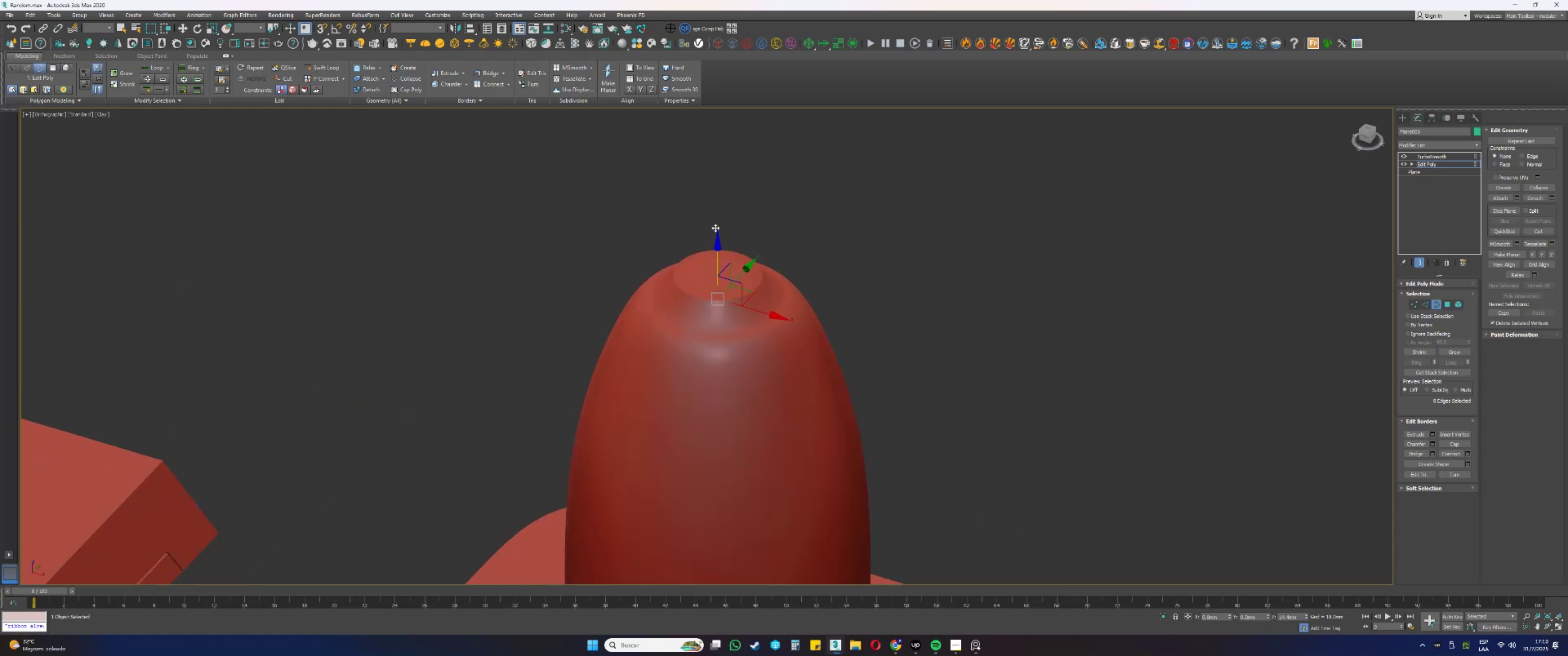 
hold_key(key=ShiftLeft, duration=0.66)
left_click_drag(start_coordinate=[715, 227], to_coordinate=[720, 157])
 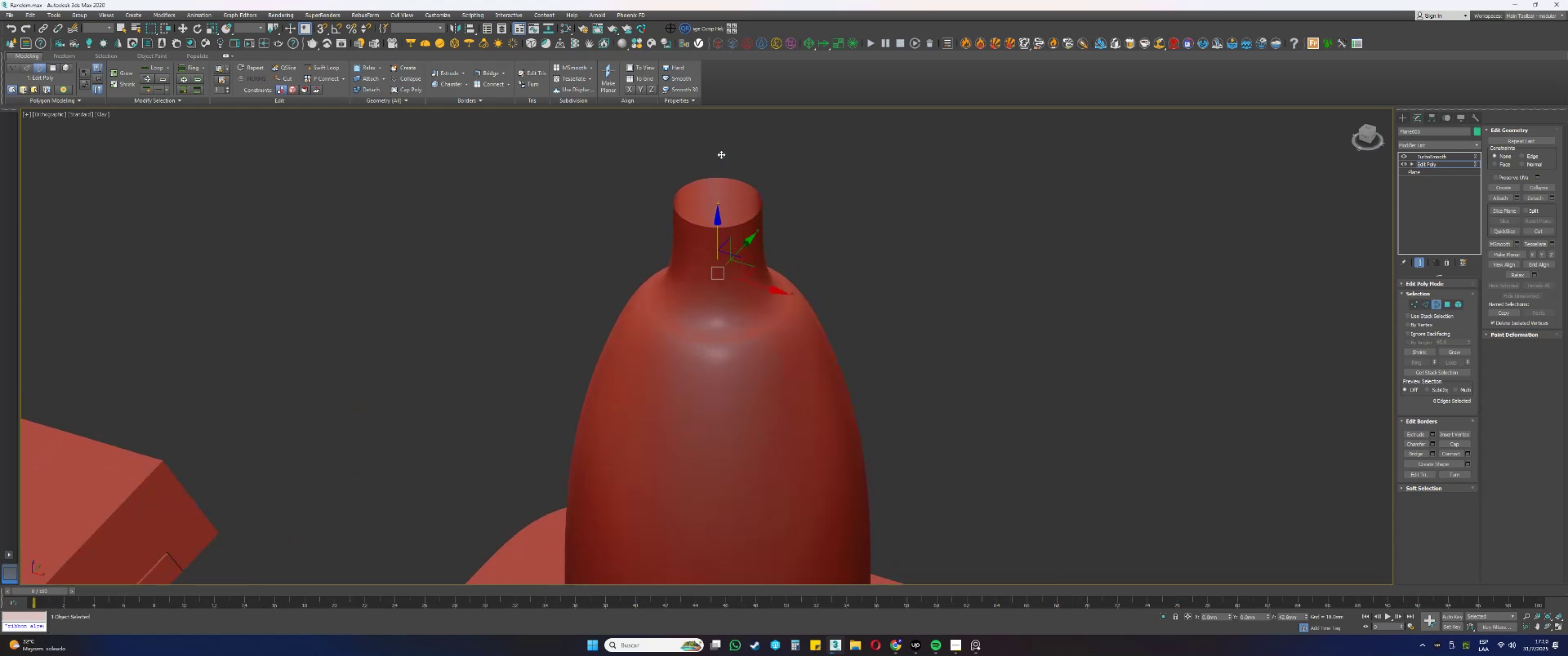 
scroll: coordinate [704, 209], scroll_direction: down, amount: 2.0
 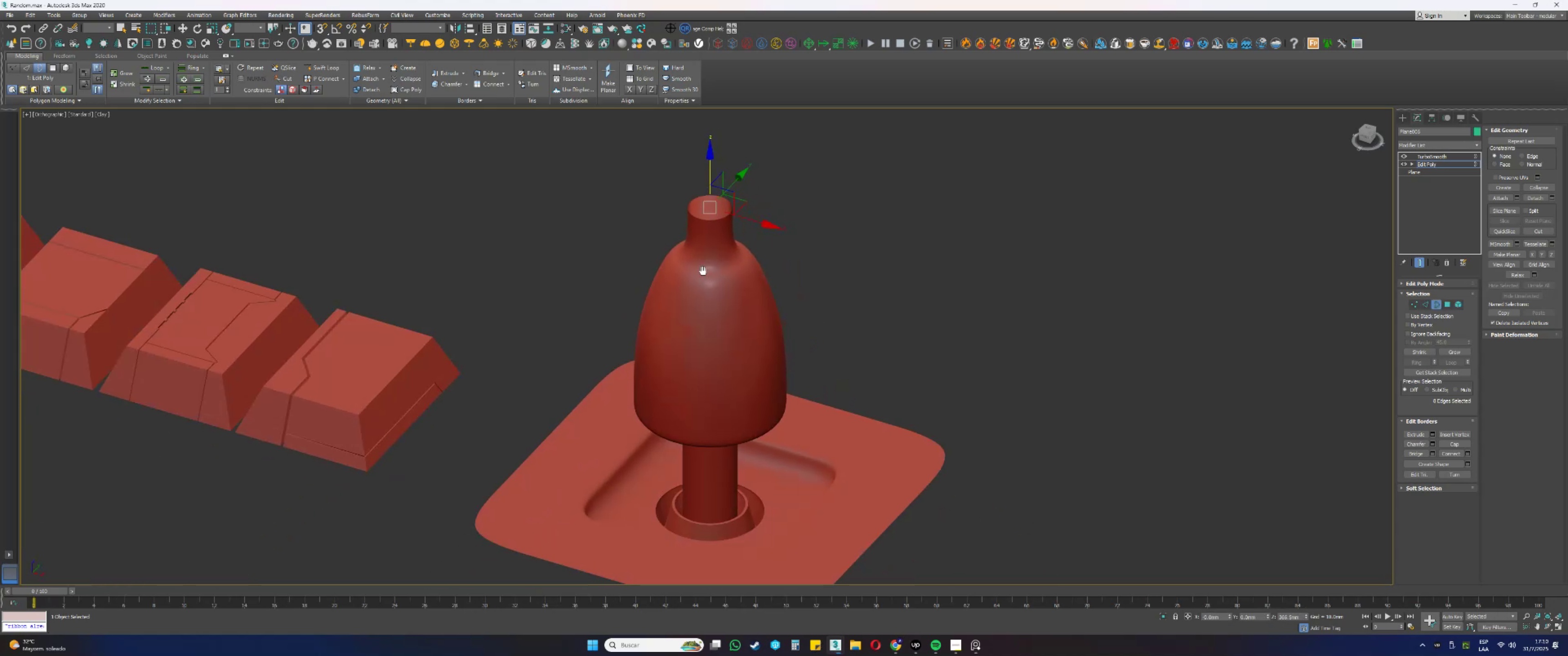 
hold_key(key=AltLeft, duration=0.44)
 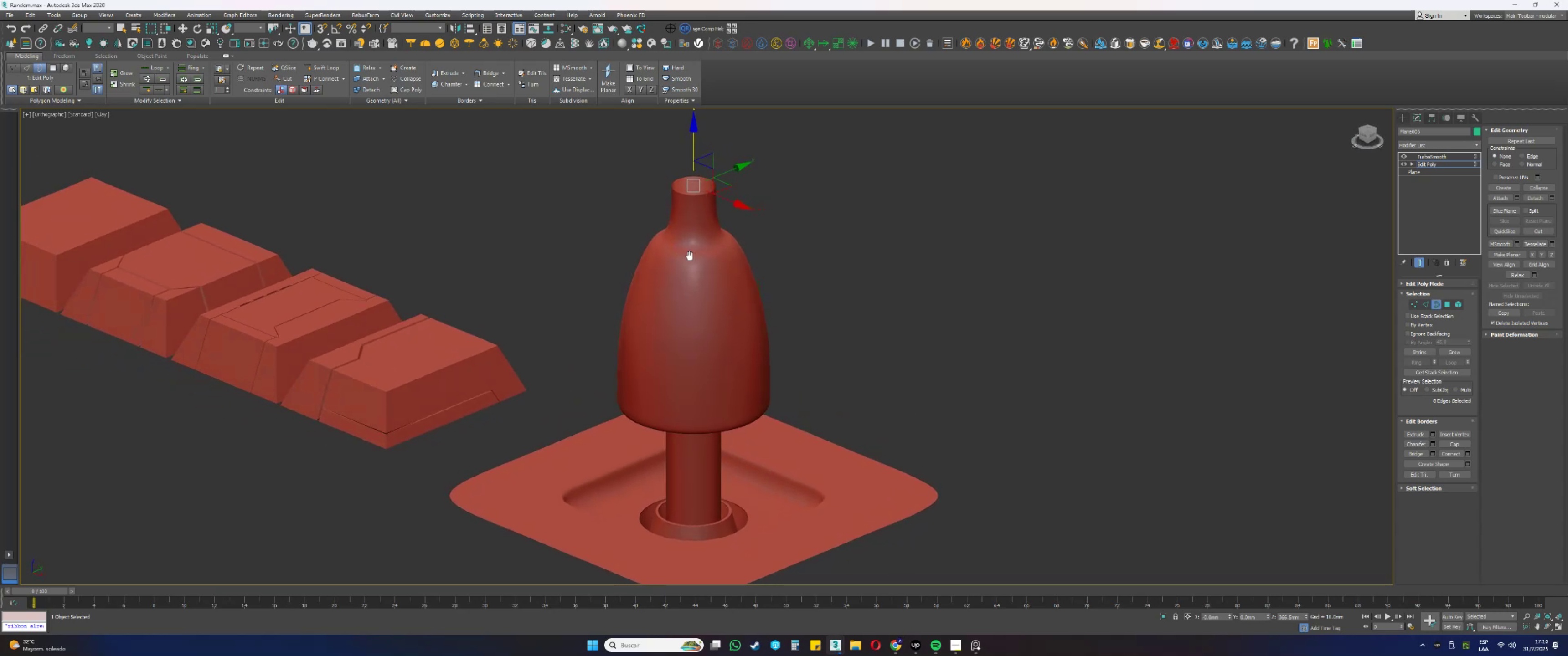 
hold_key(key=AltLeft, duration=0.64)
 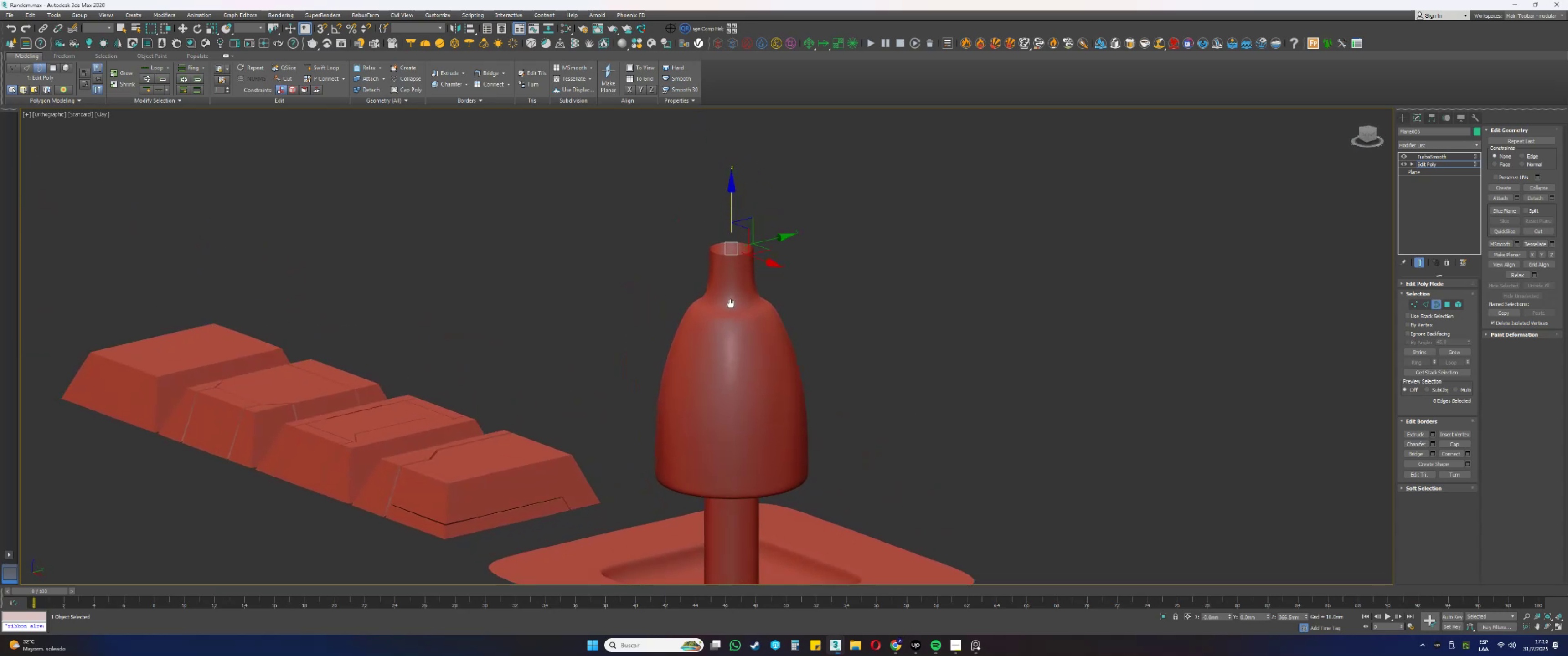 
key(Alt+AltLeft)
 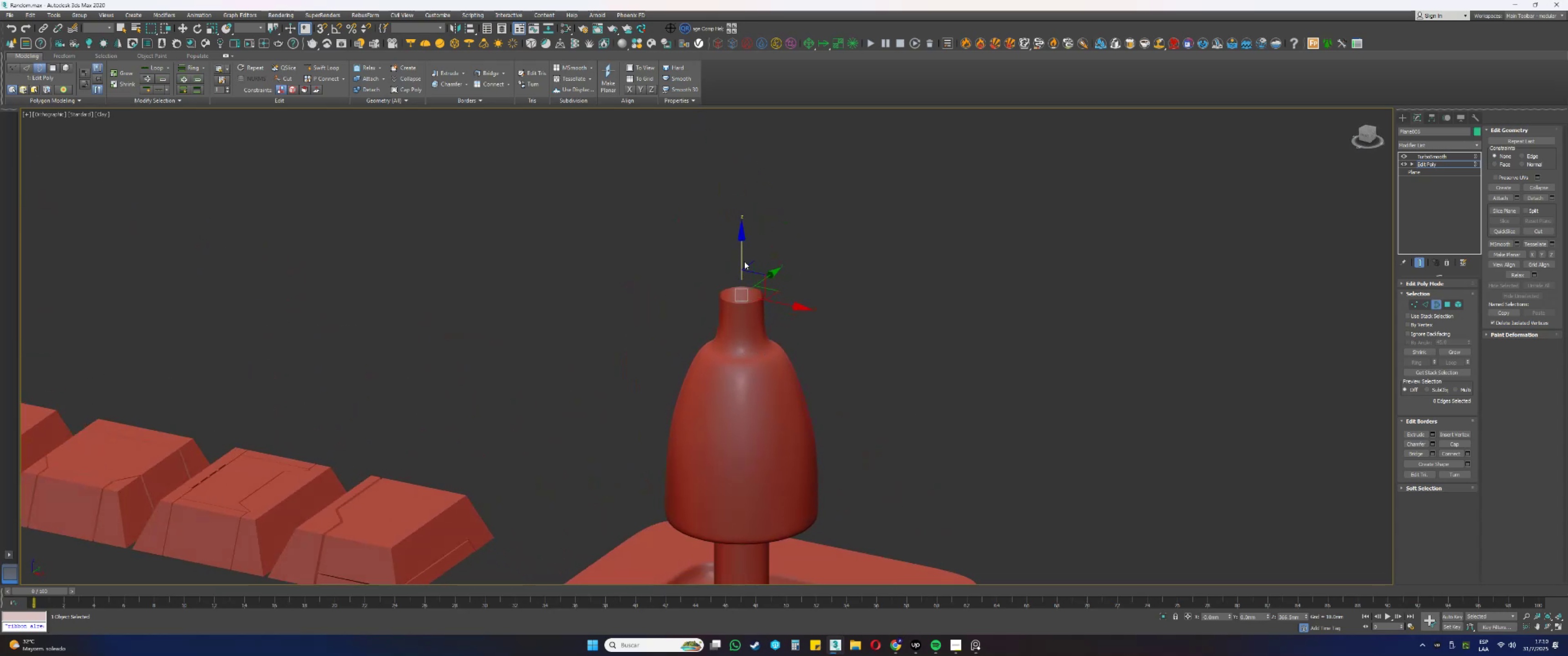 
left_click_drag(start_coordinate=[741, 256], to_coordinate=[748, 170])
 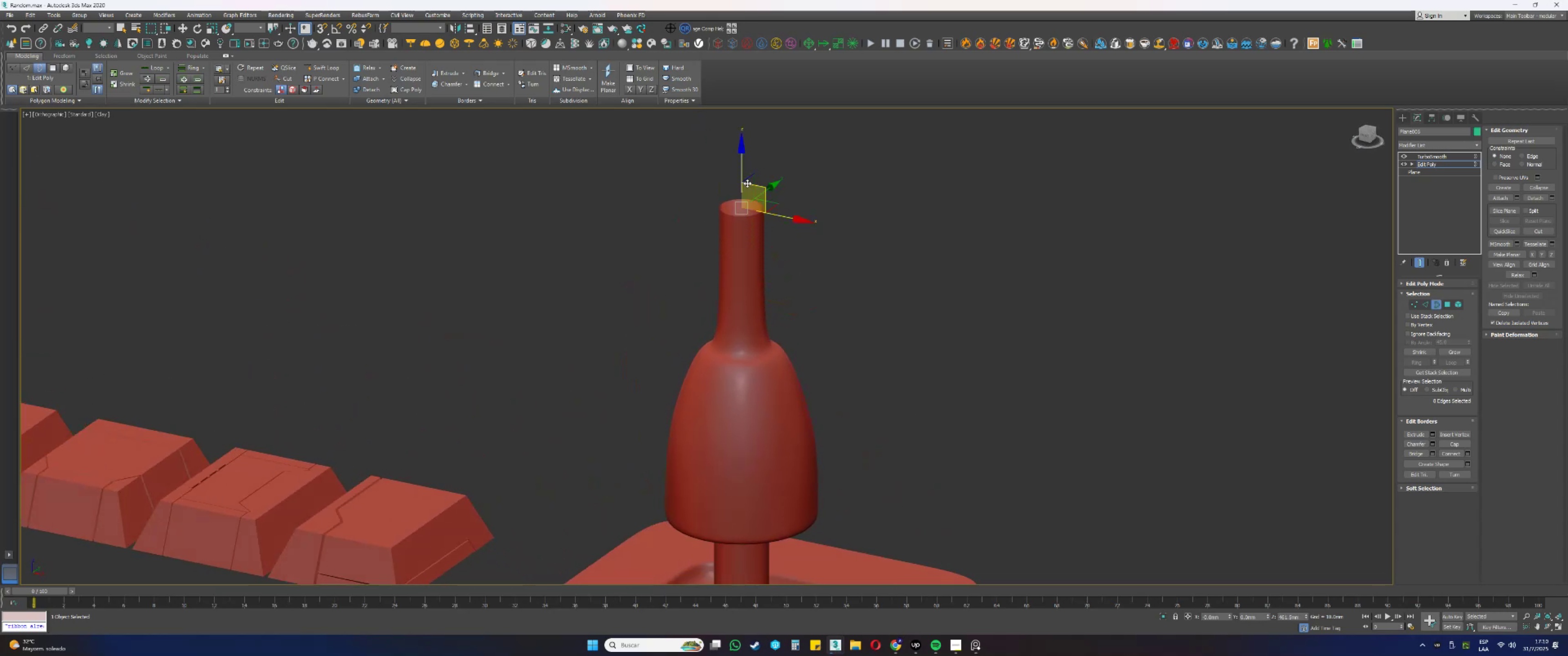 
hold_key(key=AltLeft, duration=0.61)
 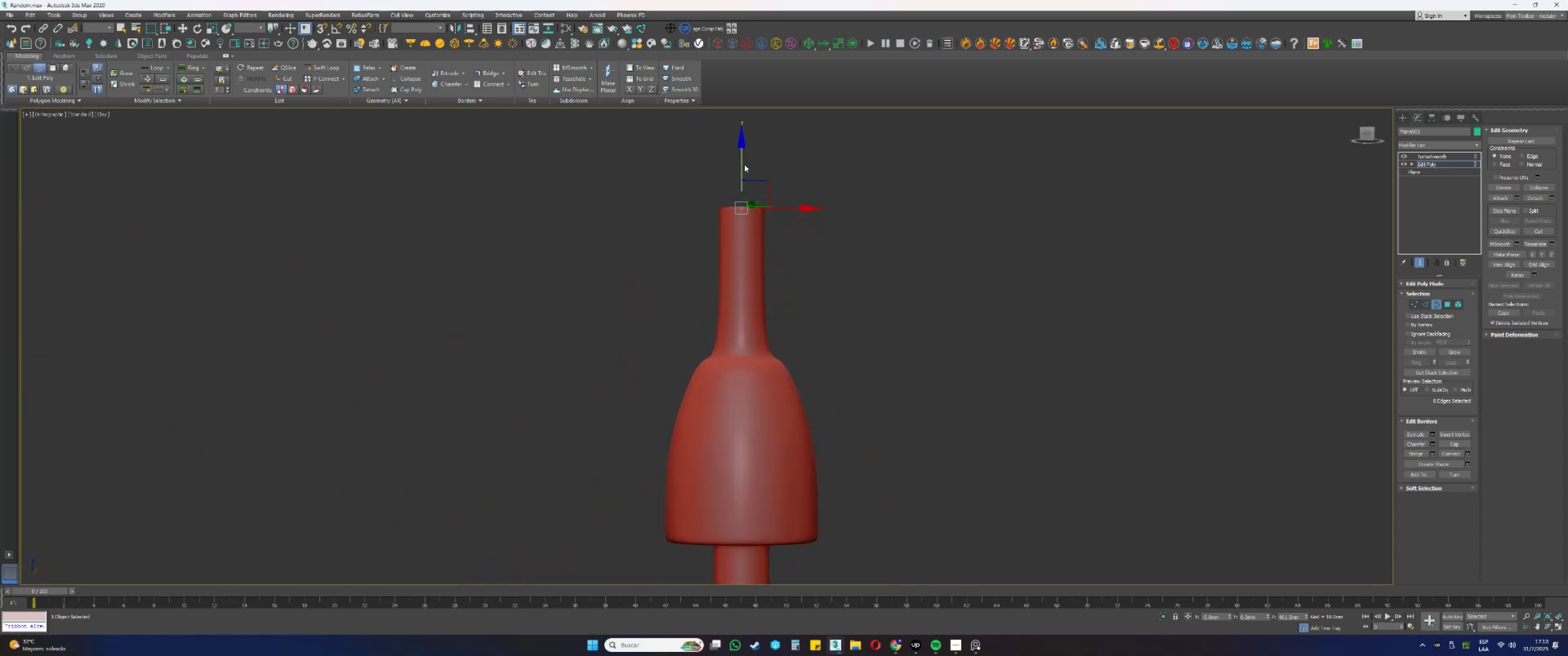 
left_click_drag(start_coordinate=[742, 159], to_coordinate=[739, 278])
 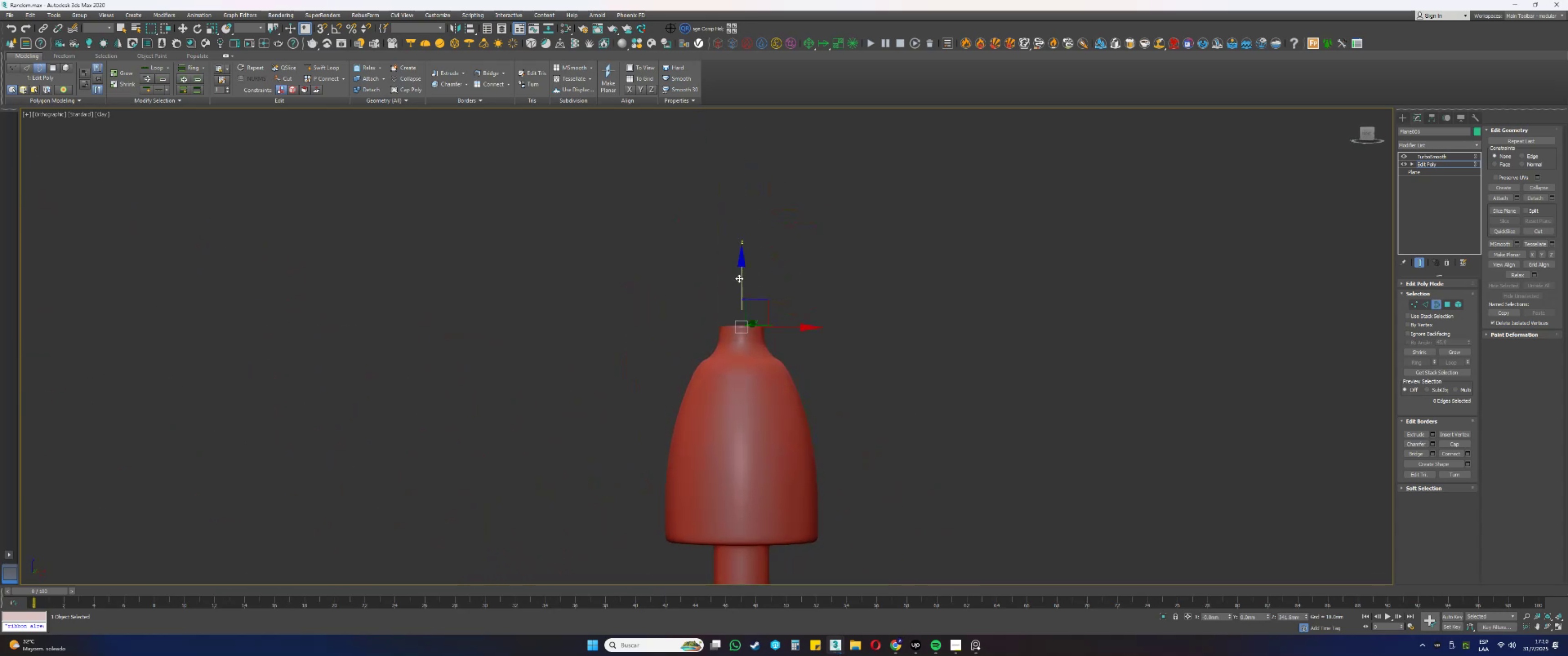 
hold_key(key=ShiftLeft, duration=0.37)
left_click_drag(start_coordinate=[742, 277], to_coordinate=[750, 129])
 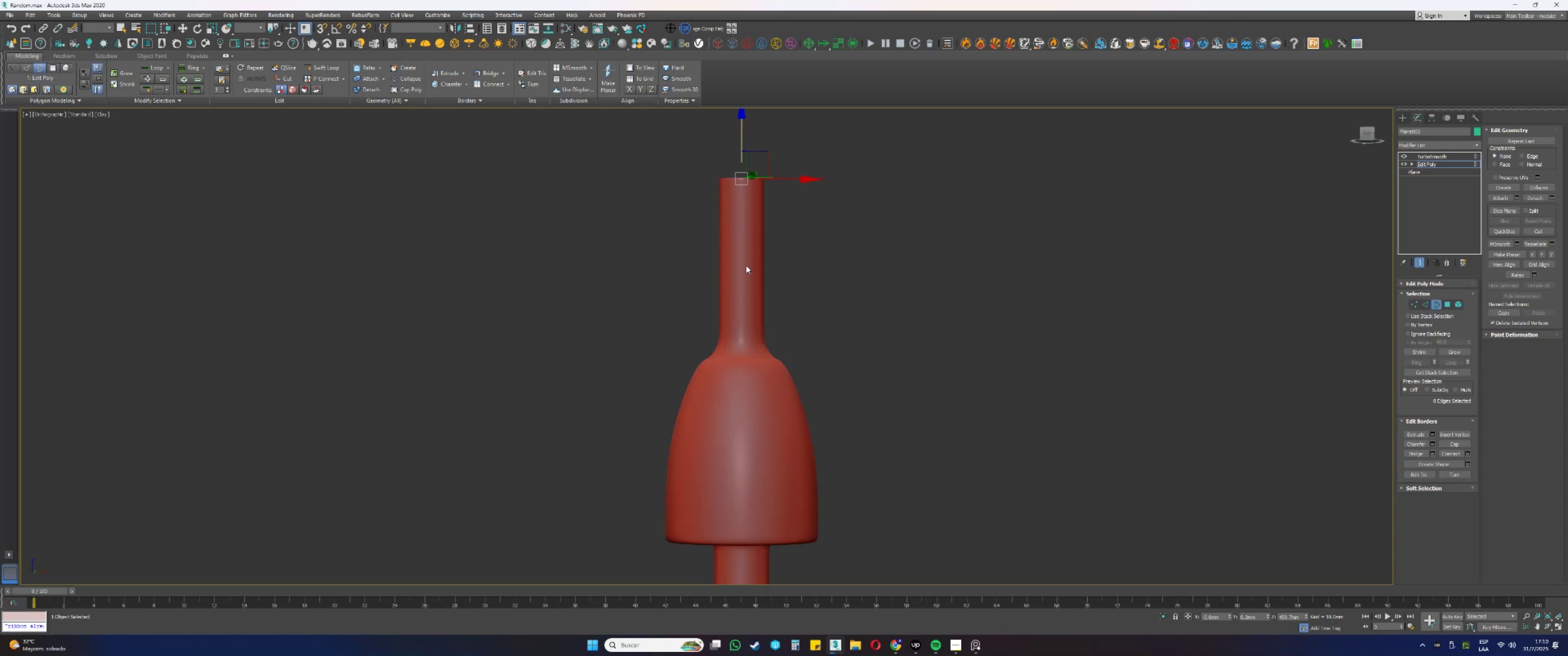 
scroll: coordinate [736, 285], scroll_direction: down, amount: 4.0
 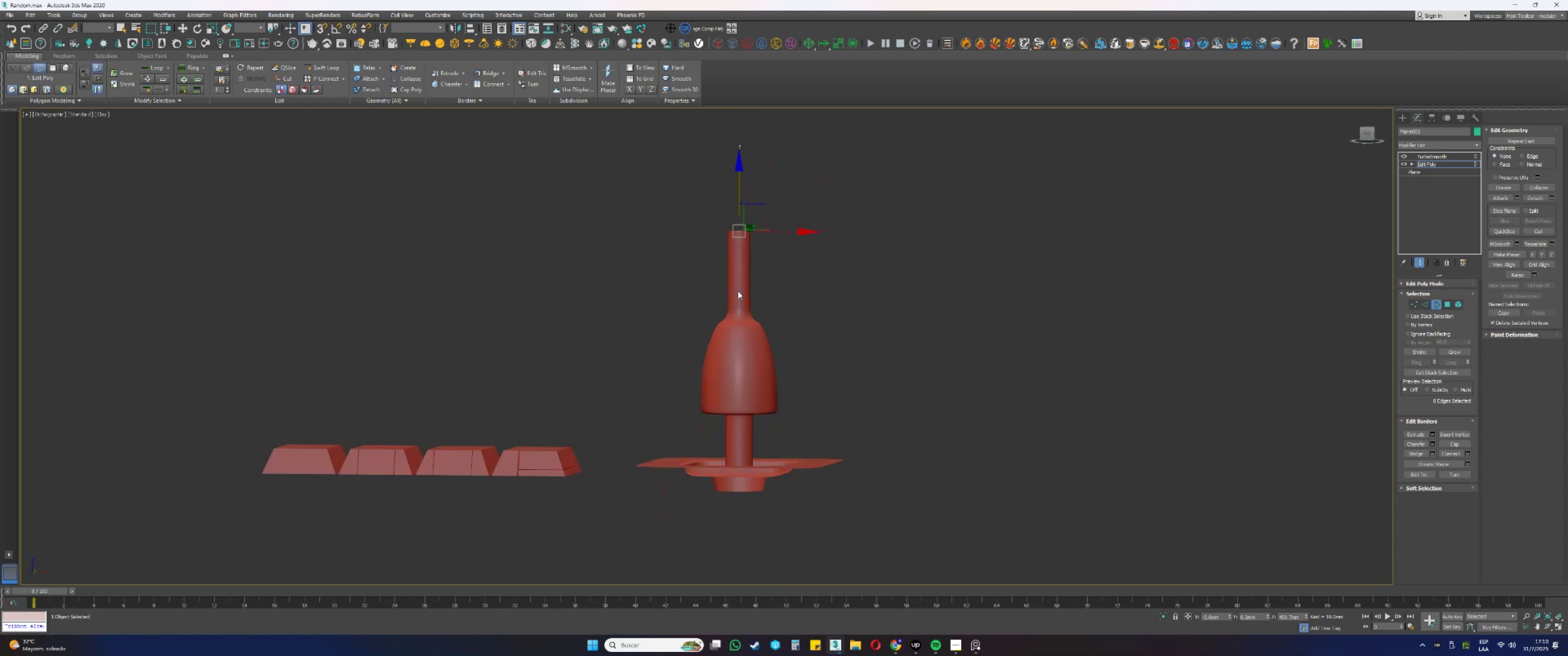 
hold_key(key=AltLeft, duration=1.01)
 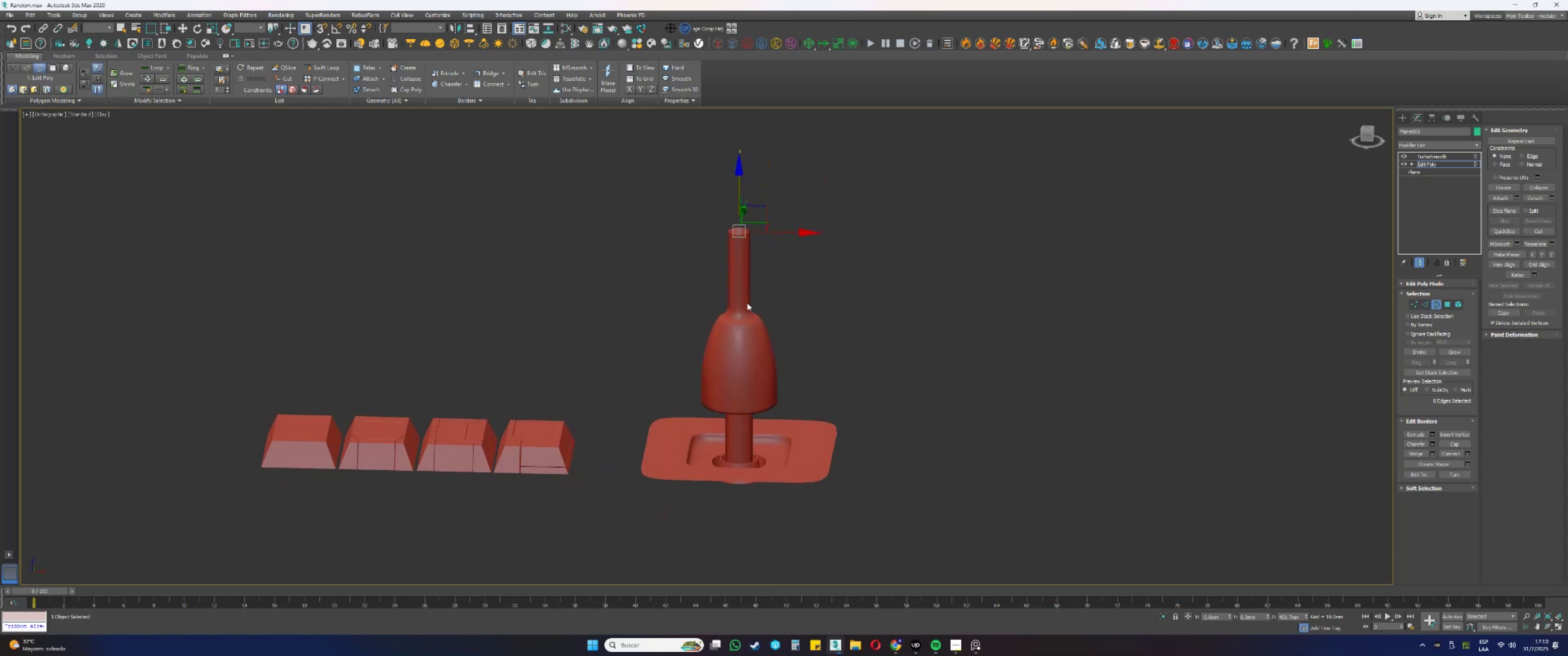 
scroll: coordinate [749, 240], scroll_direction: up, amount: 2.0
 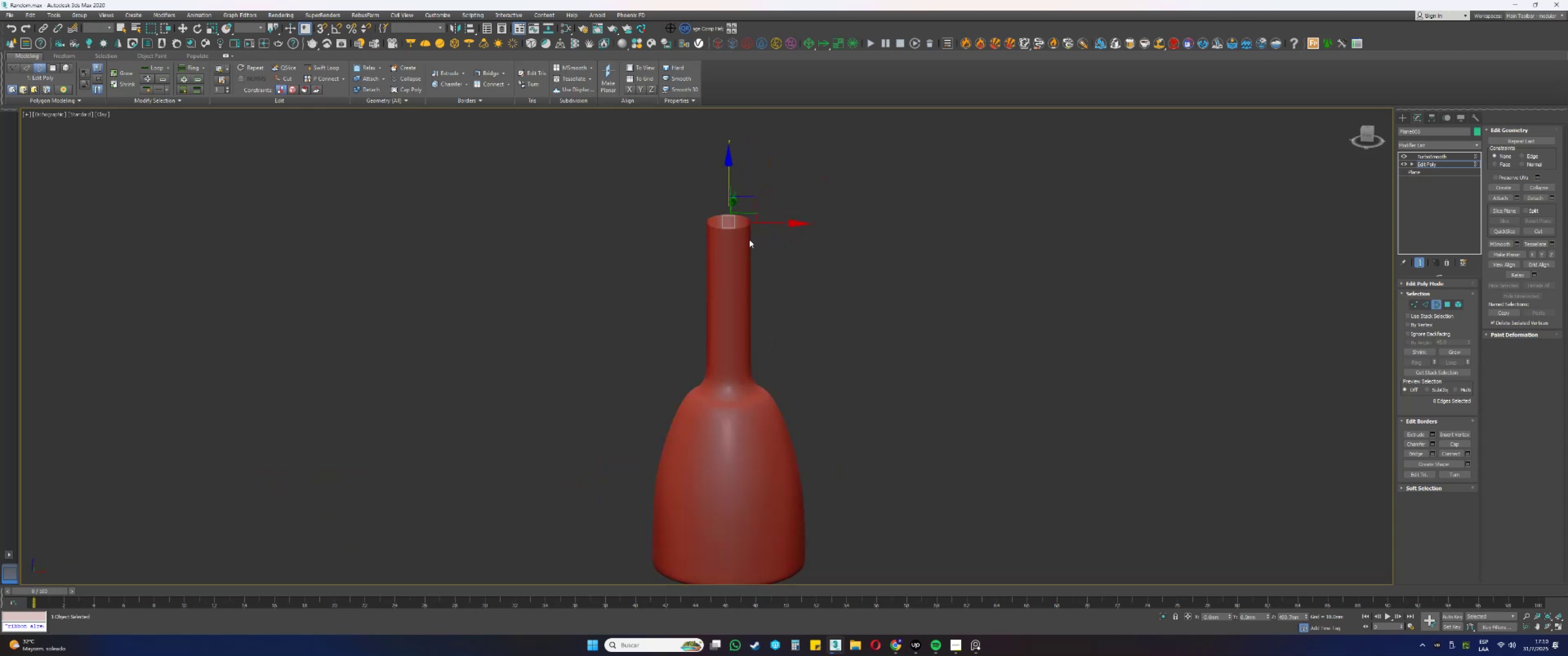 
type(ffzw)
 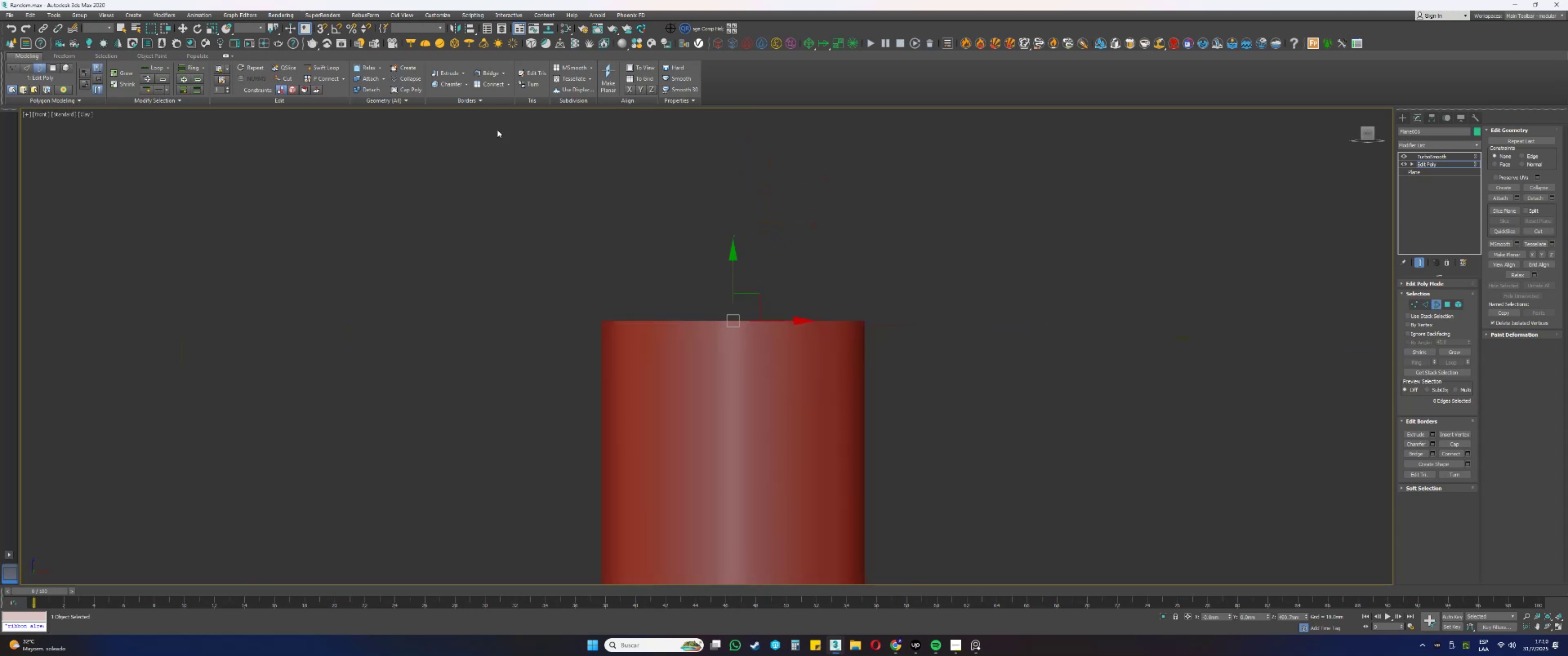 
scroll: coordinate [741, 316], scroll_direction: down, amount: 4.0
 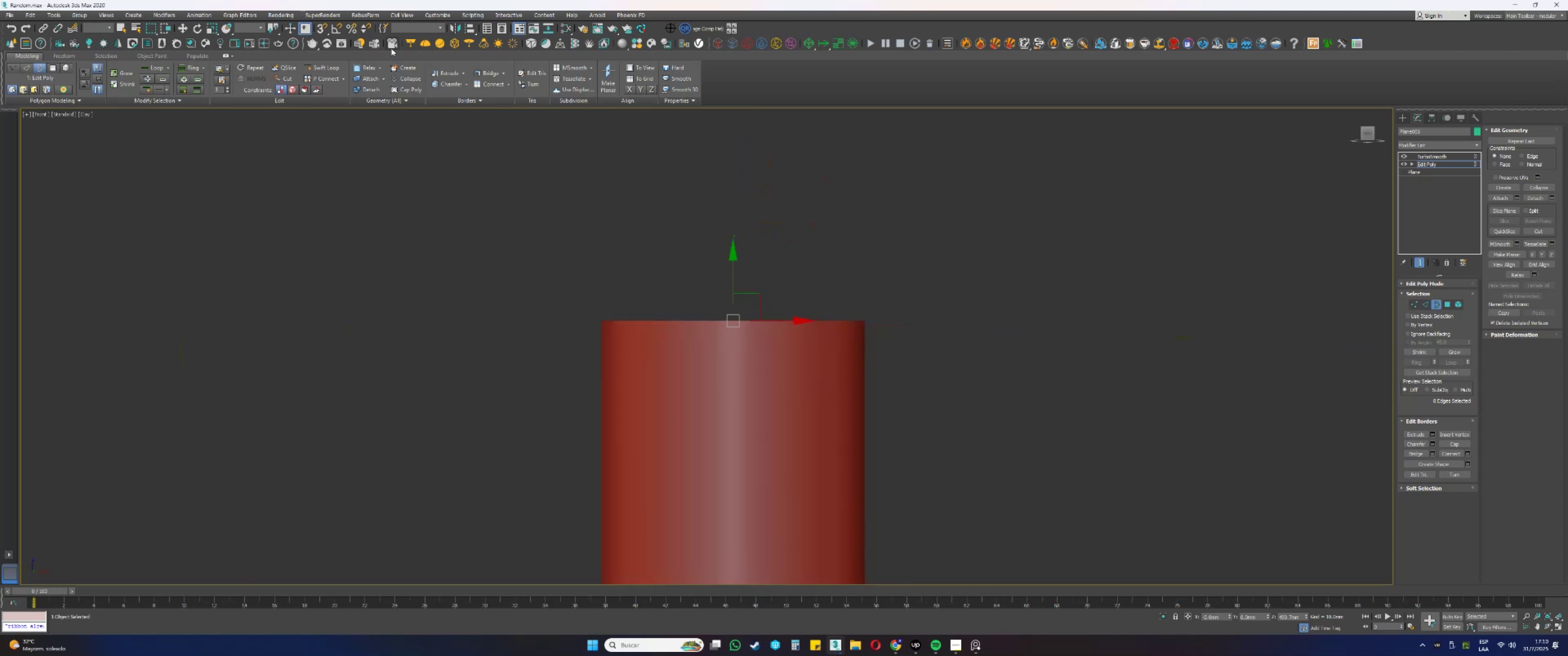 
left_click([336, 29])
 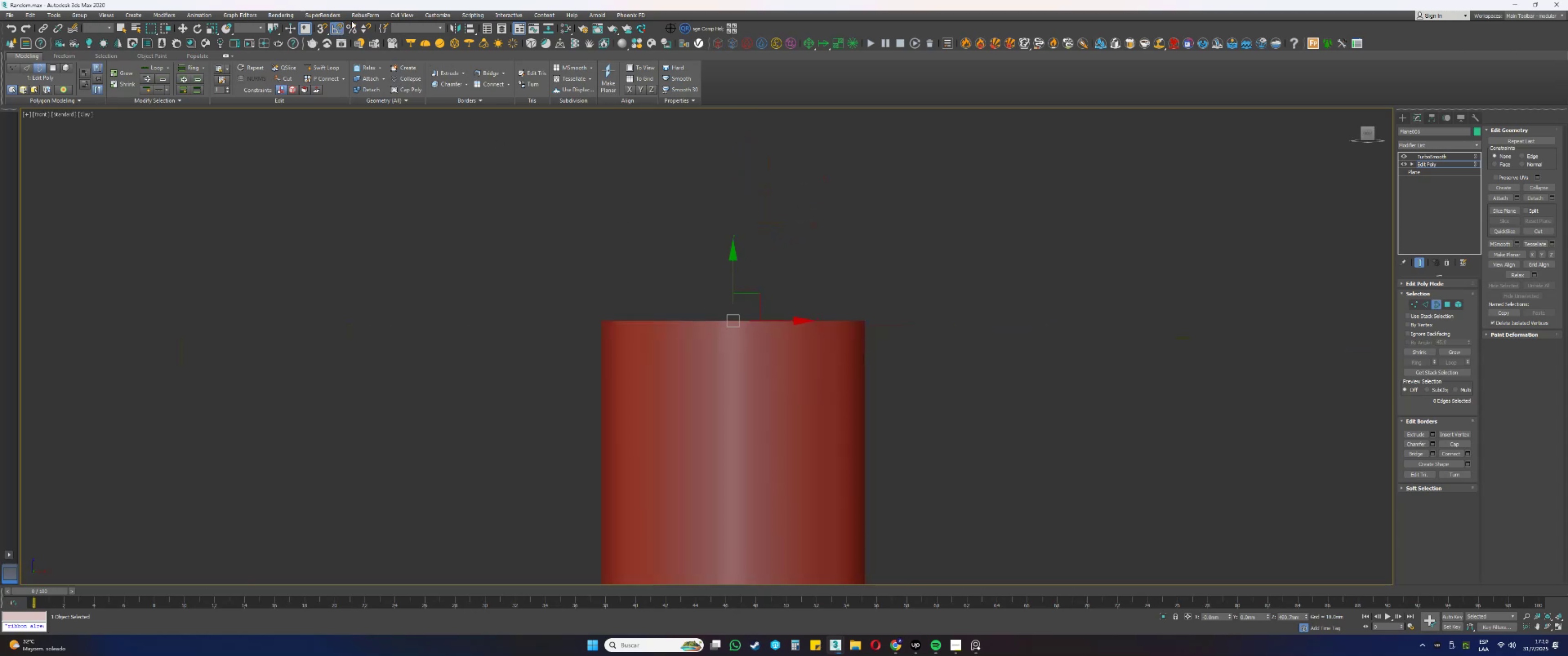 
right_click([336, 26])
 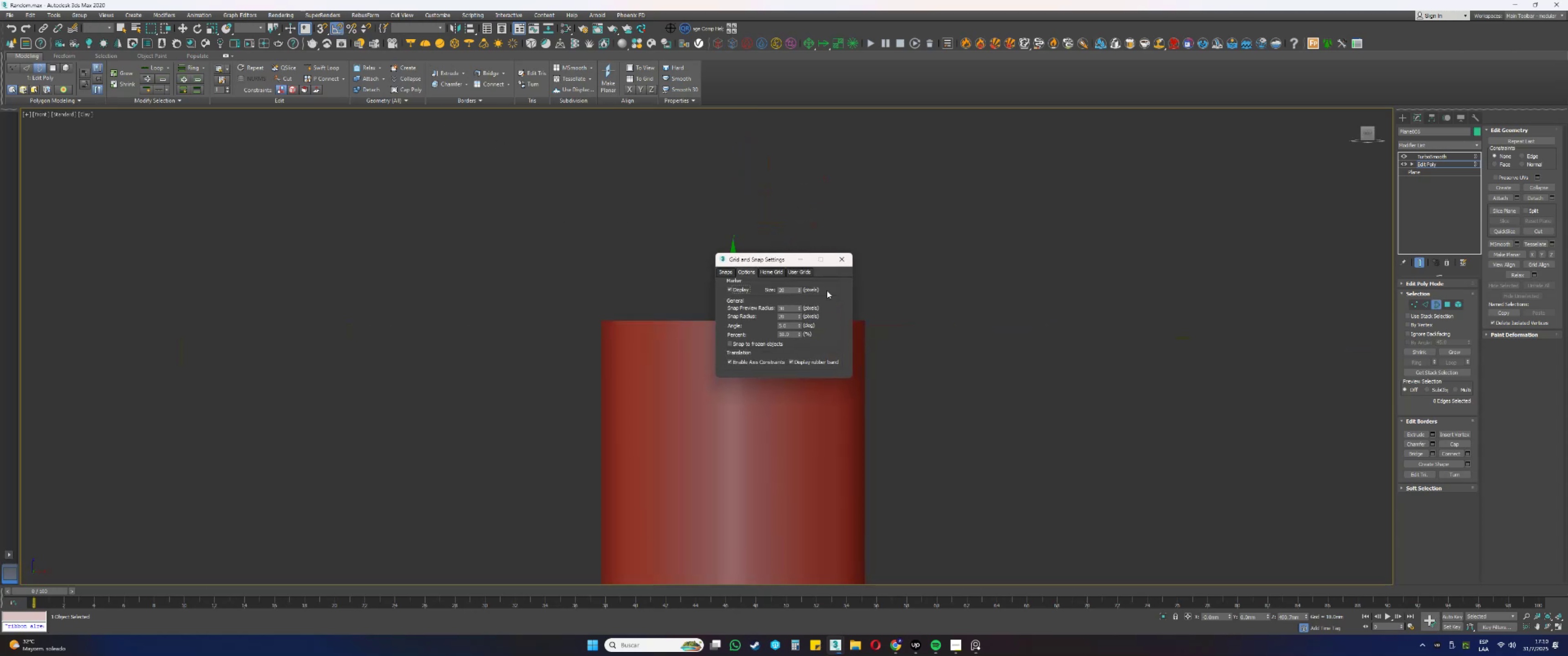 
scroll: coordinate [708, 338], scroll_direction: down, amount: 3.0
 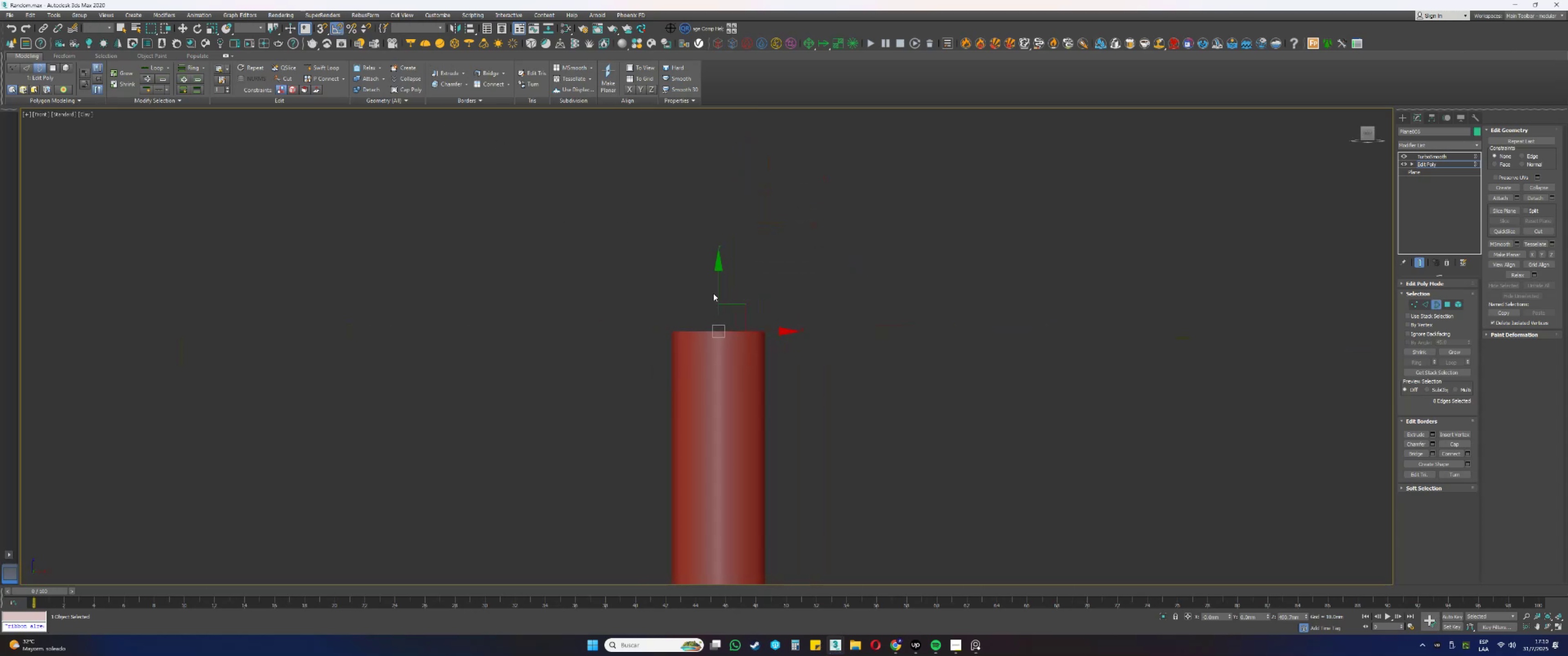 
left_click_drag(start_coordinate=[720, 291], to_coordinate=[728, 220])
 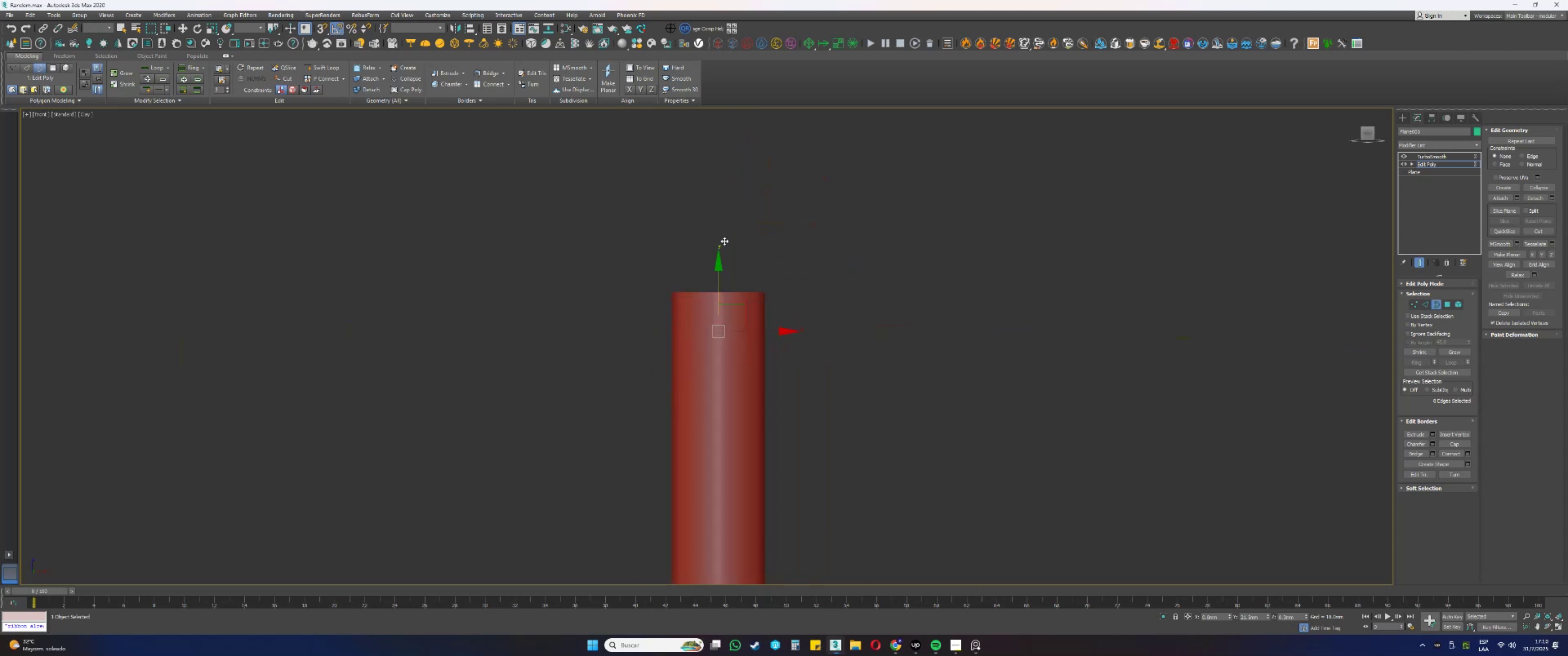 
key(E)
 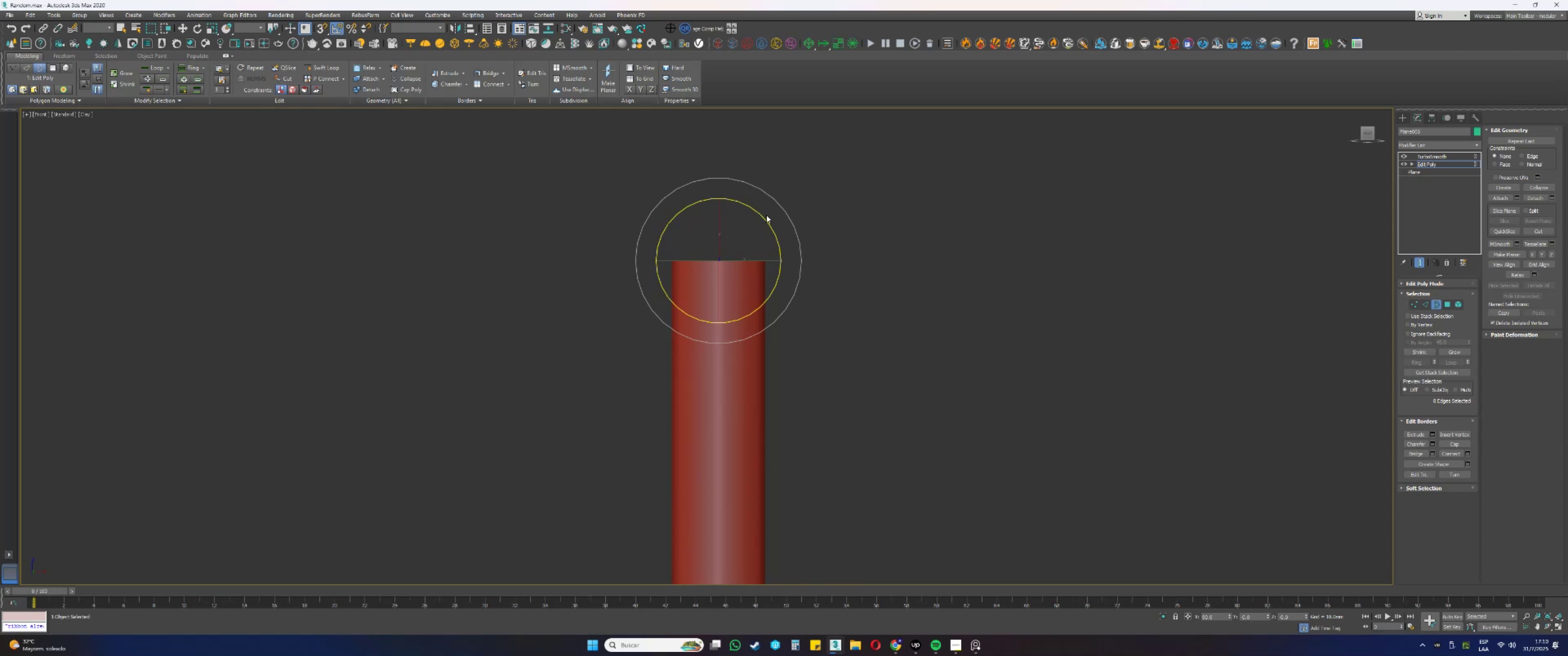 
left_click_drag(start_coordinate=[761, 214], to_coordinate=[771, 224])
 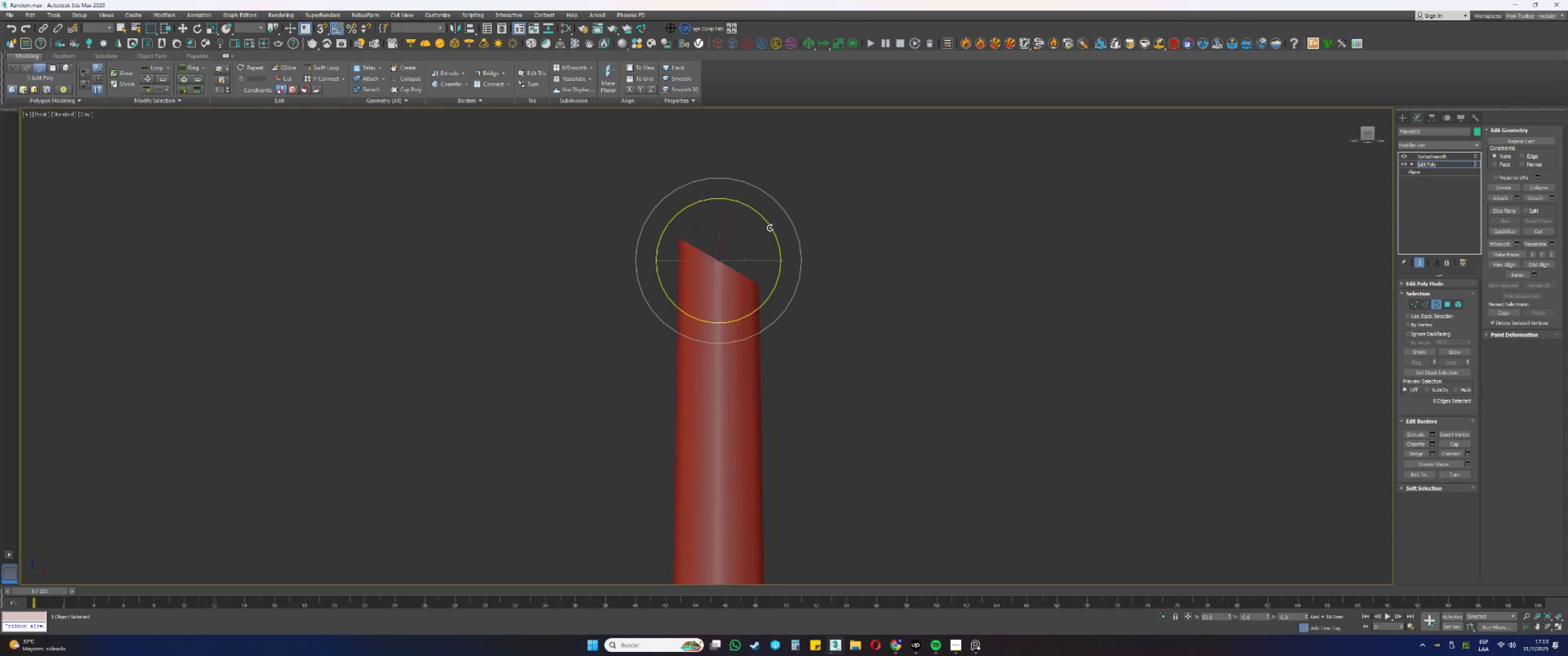 
scroll: coordinate [750, 252], scroll_direction: down, amount: 2.0
 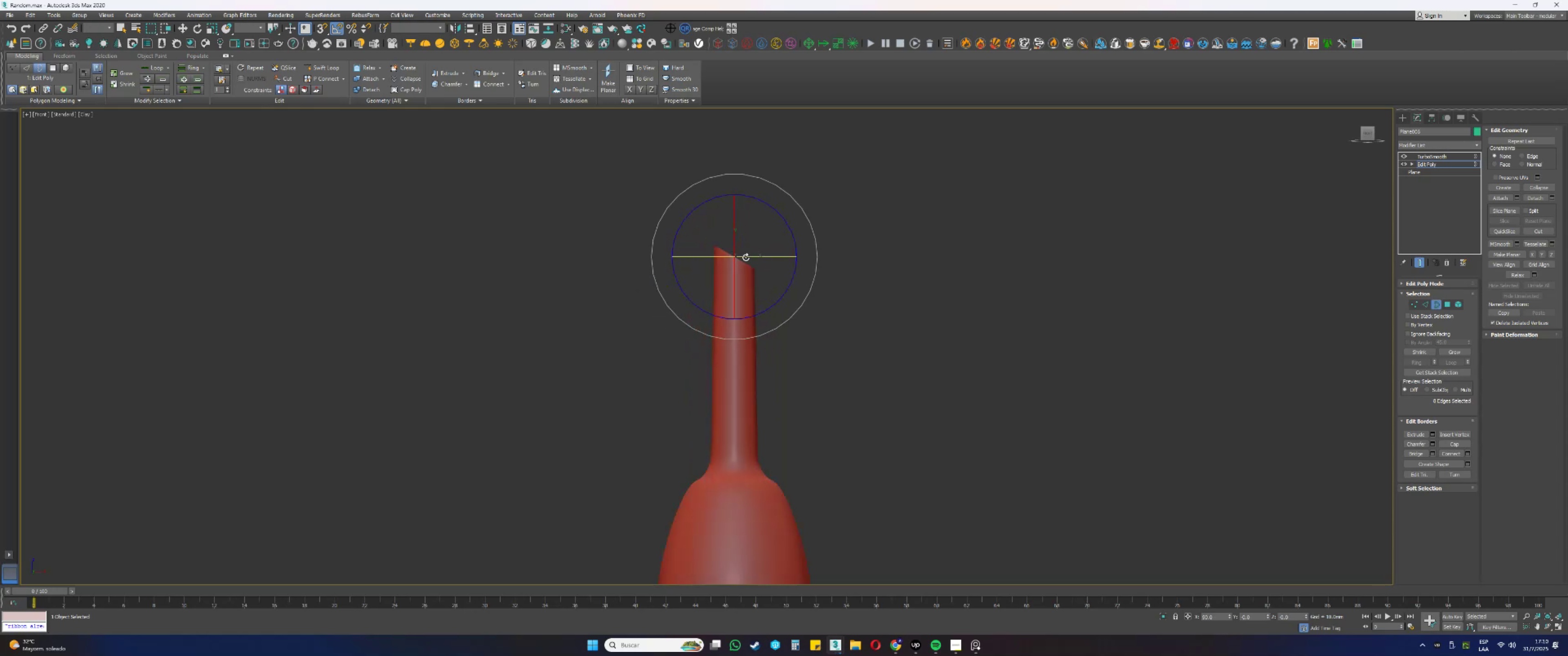 
scroll: coordinate [744, 258], scroll_direction: up, amount: 1.0
 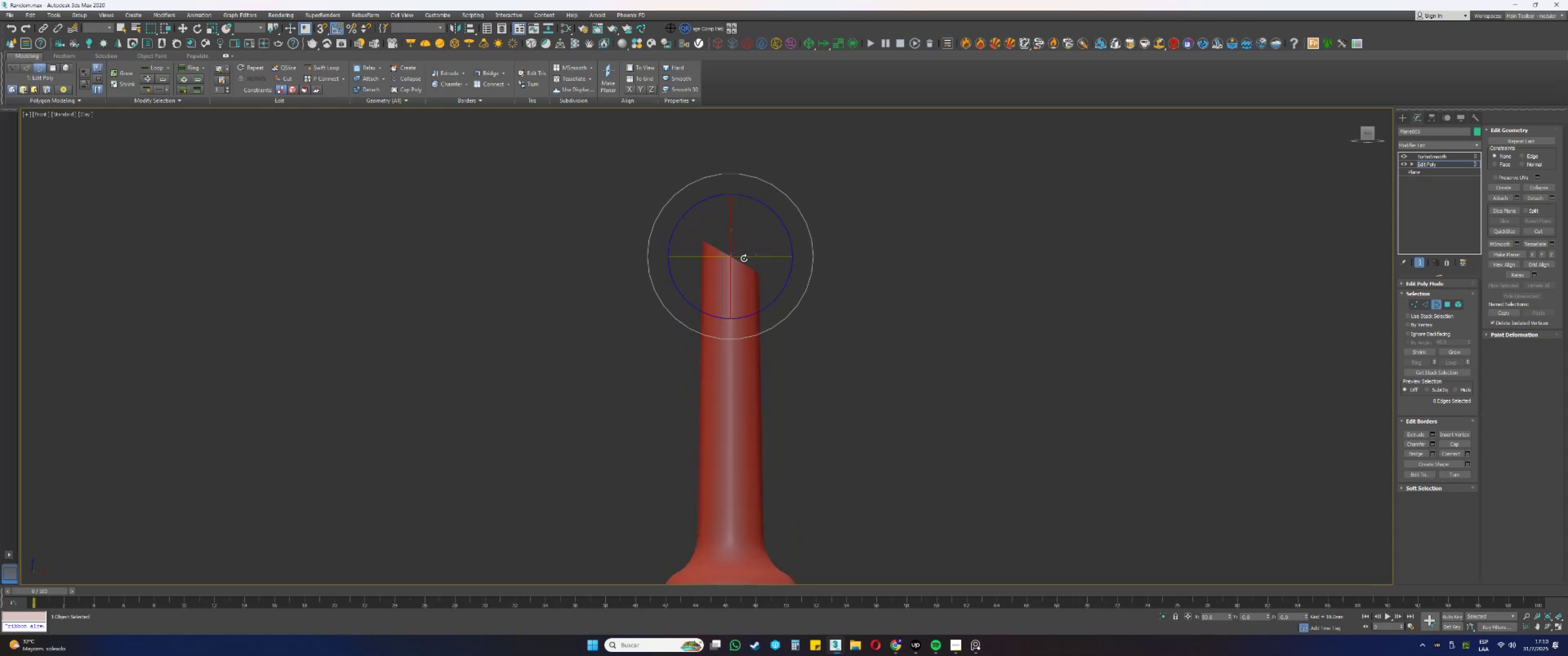 
type(we)
 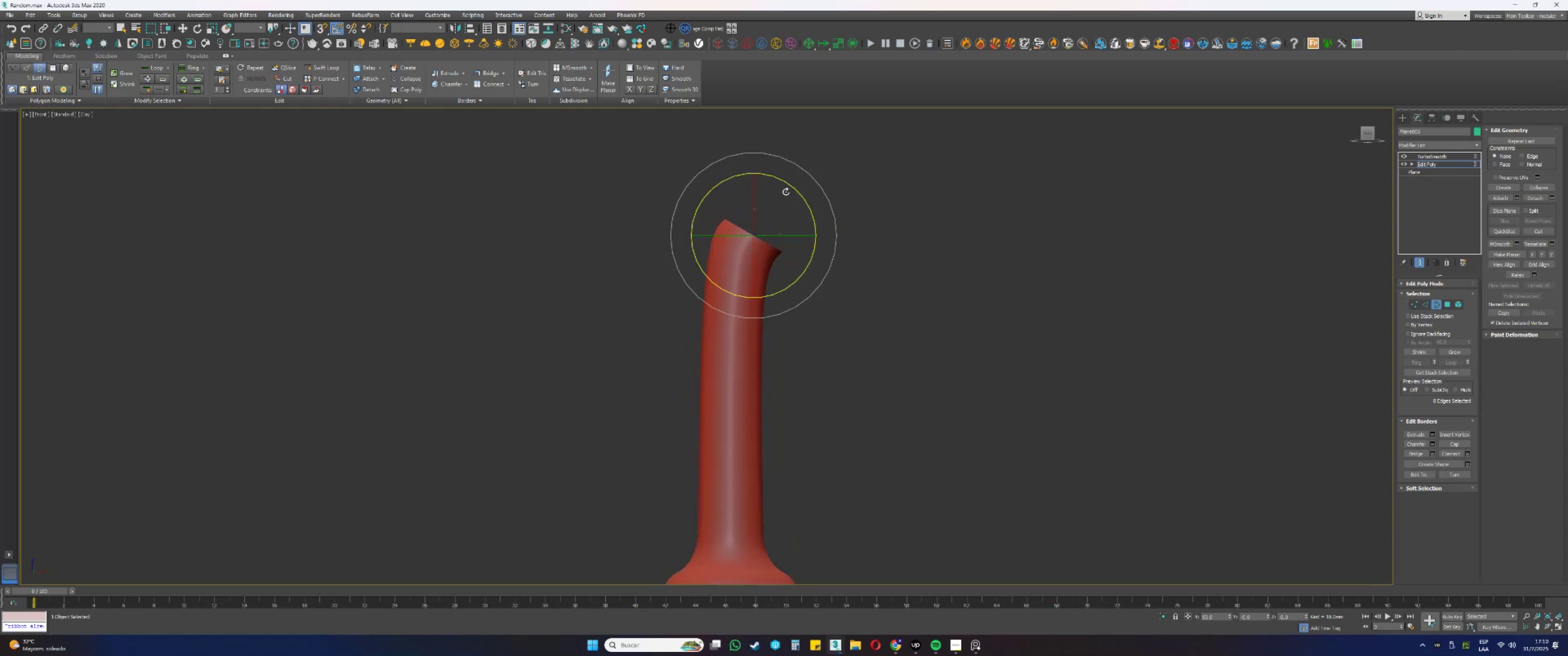 
left_click_drag(start_coordinate=[756, 229], to_coordinate=[779, 208])
 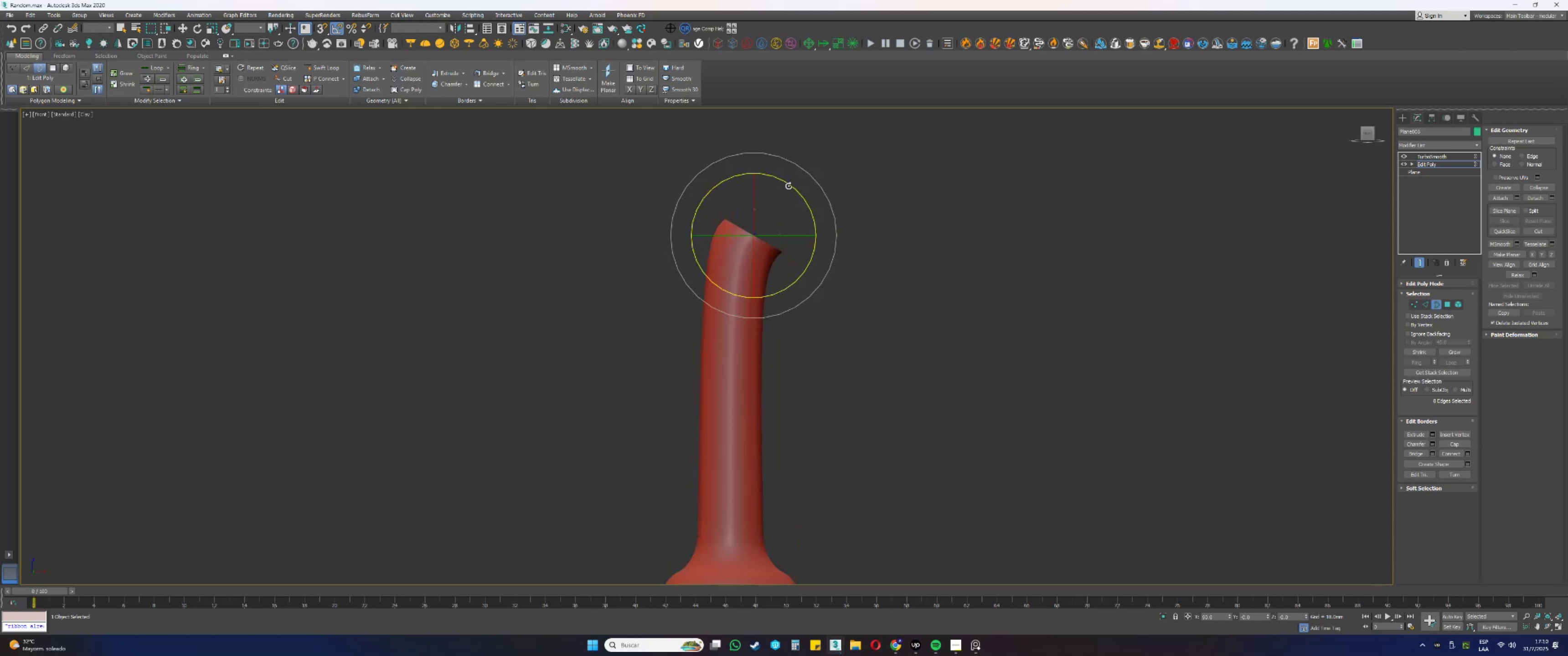 
left_click_drag(start_coordinate=[789, 185], to_coordinate=[798, 200])
 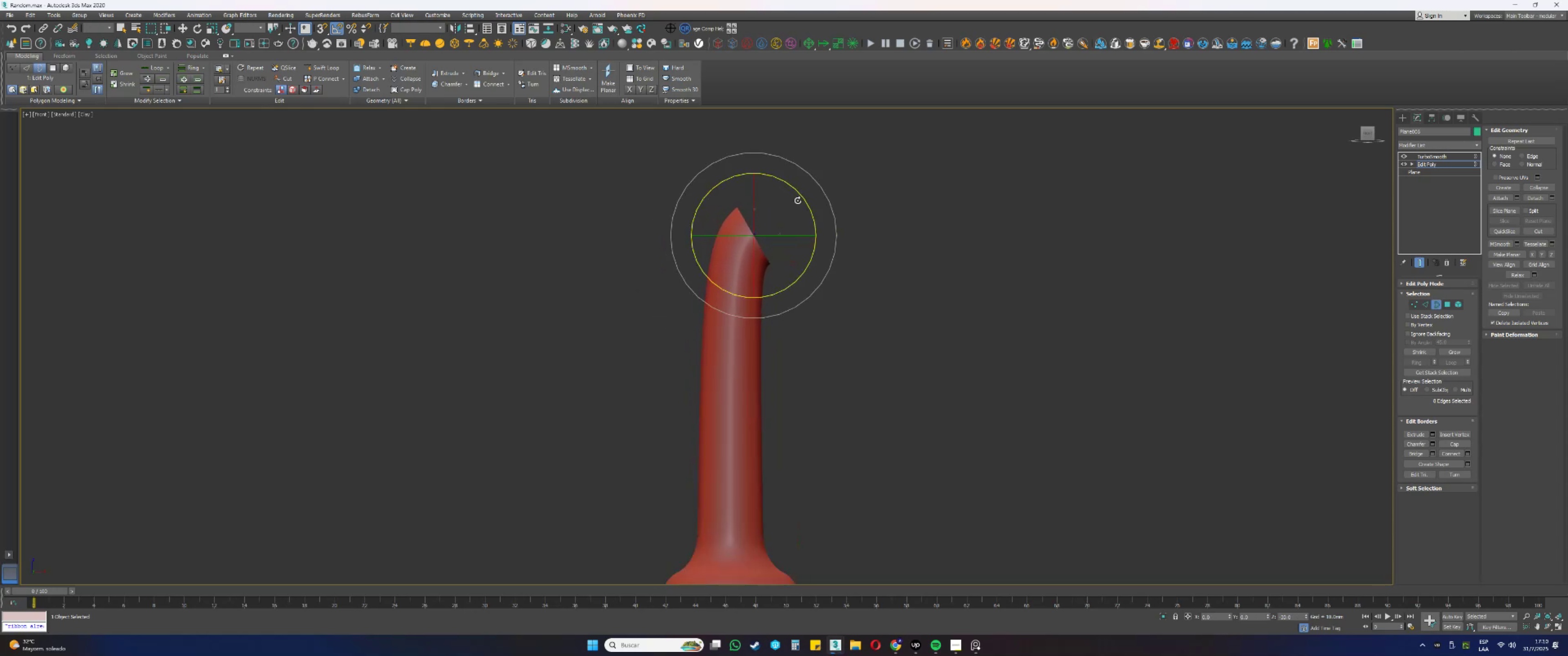 
type(wew)
 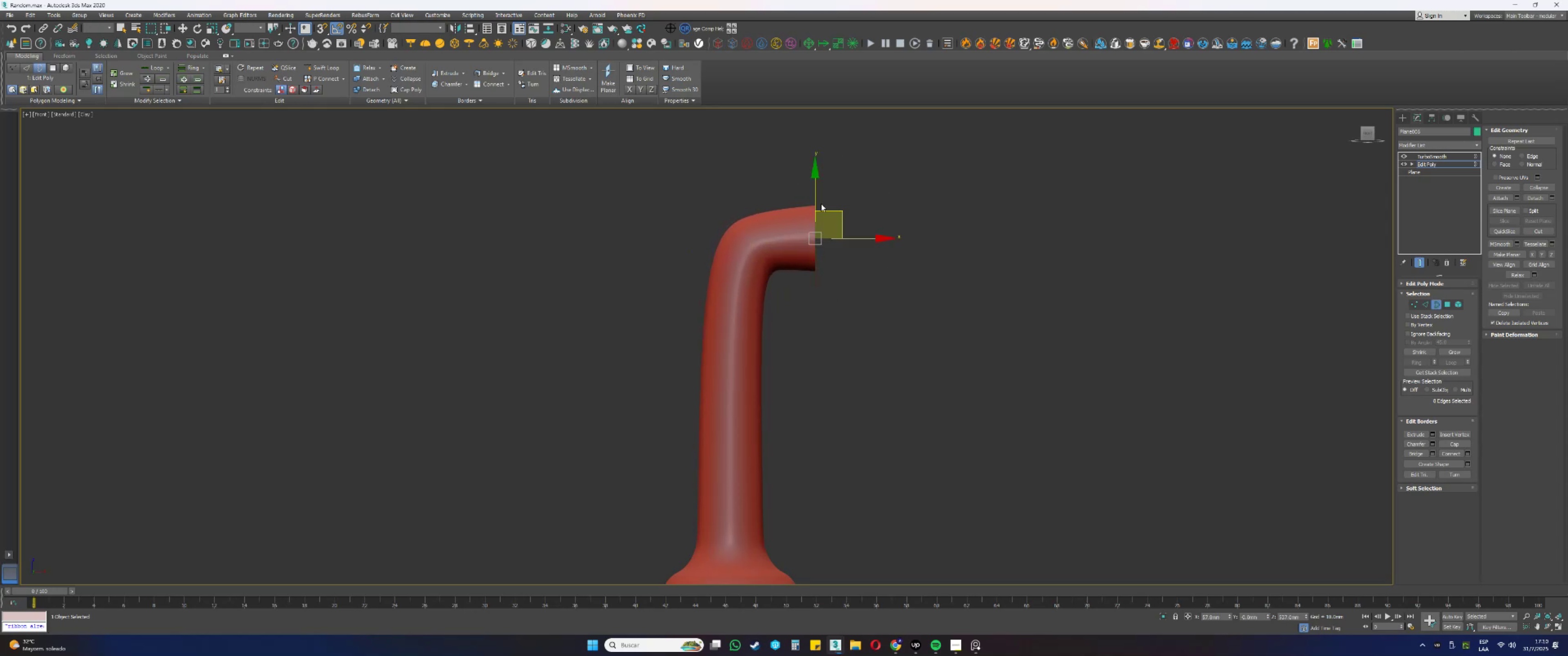 
left_click_drag(start_coordinate=[780, 205], to_coordinate=[790, 210])
 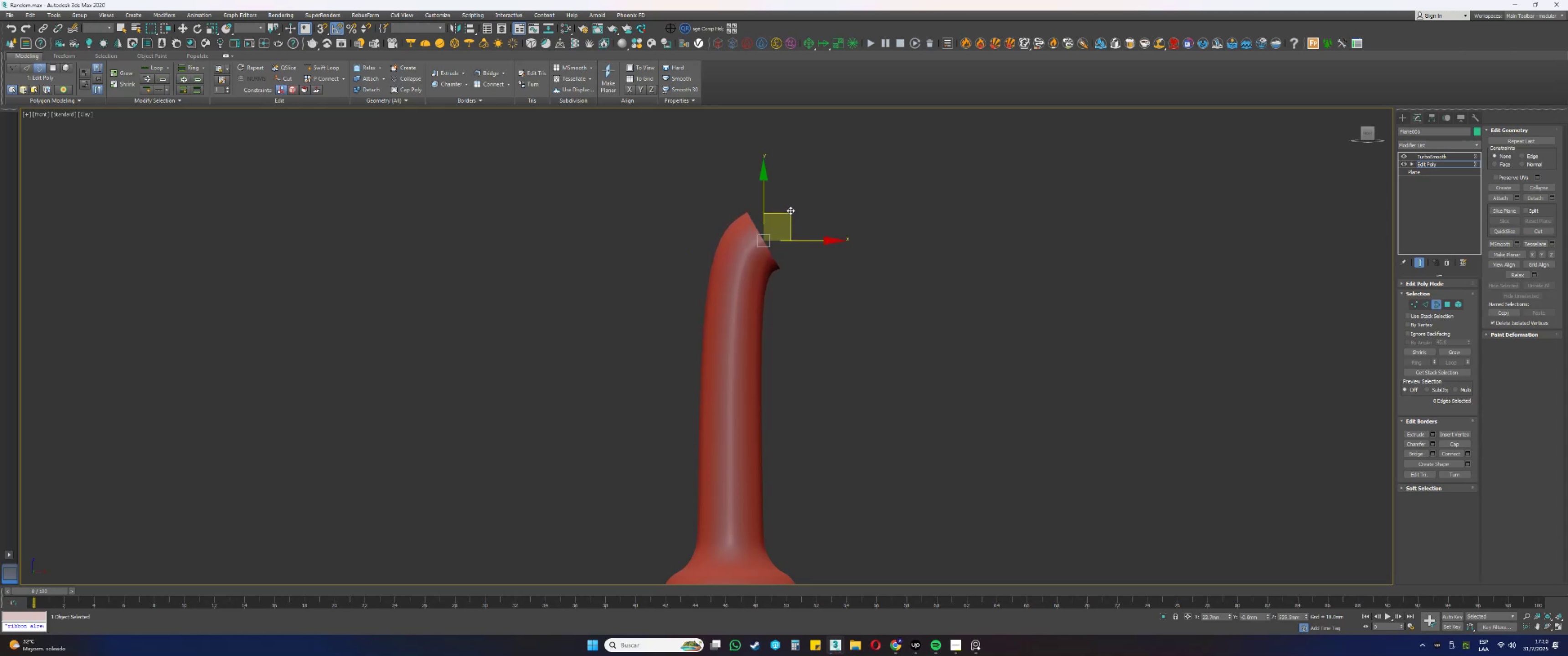 
left_click_drag(start_coordinate=[788, 211], to_coordinate=[840, 209])
 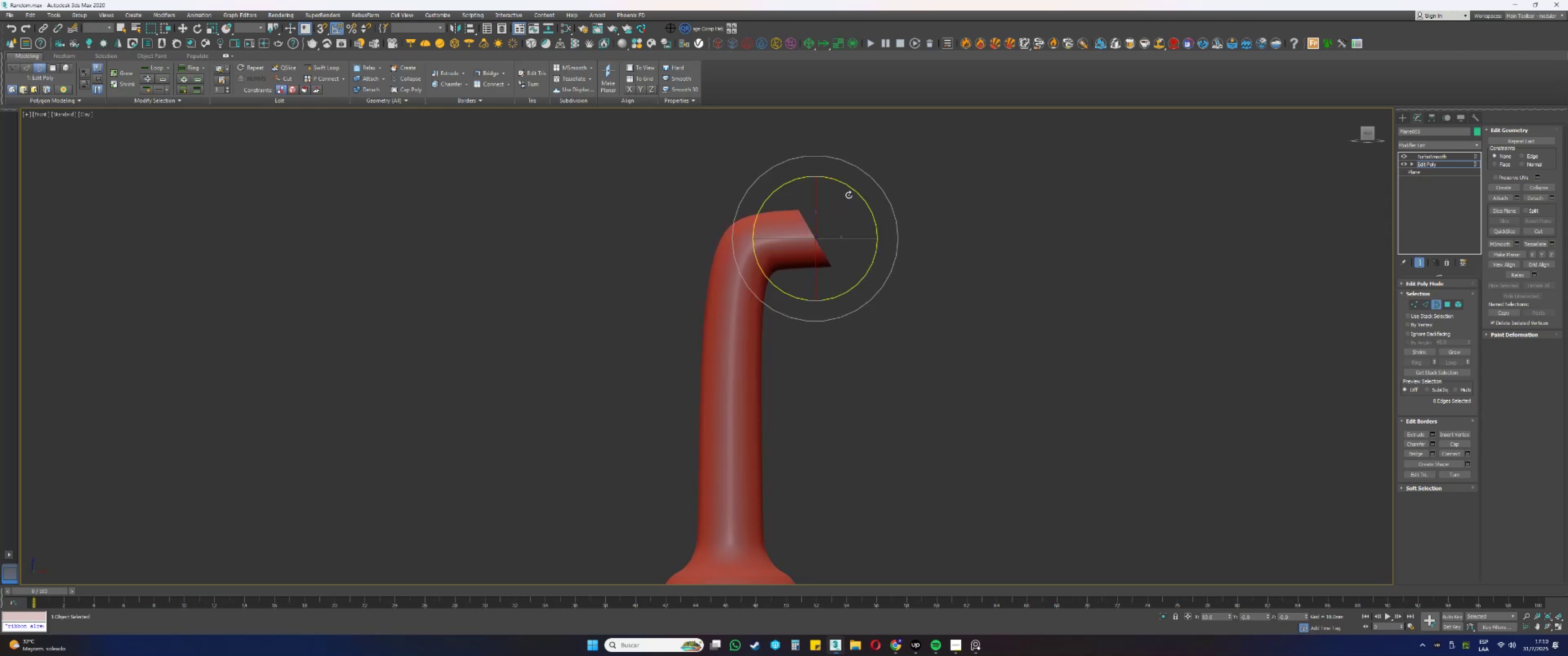 
left_click_drag(start_coordinate=[854, 191], to_coordinate=[860, 205])
 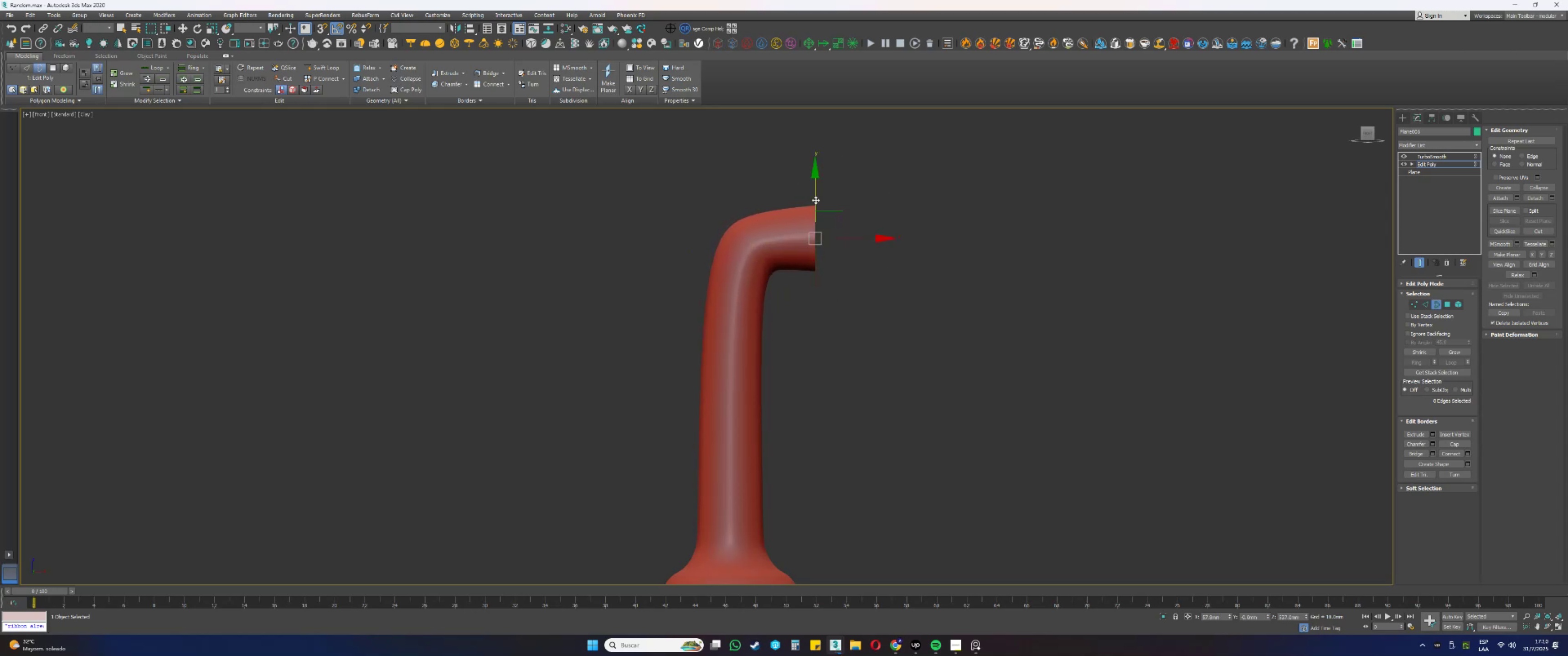 
left_click_drag(start_coordinate=[817, 200], to_coordinate=[817, 195])
 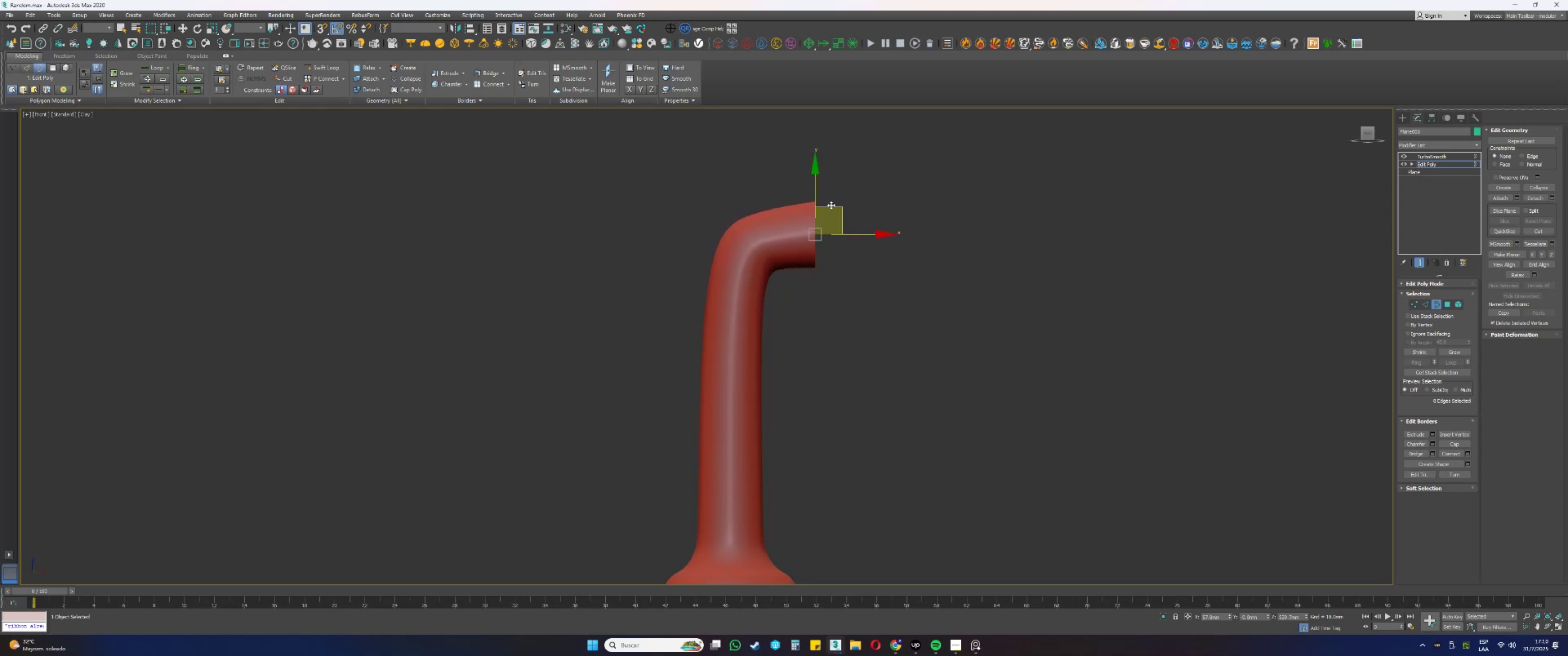 
left_click_drag(start_coordinate=[838, 208], to_coordinate=[815, 204])
 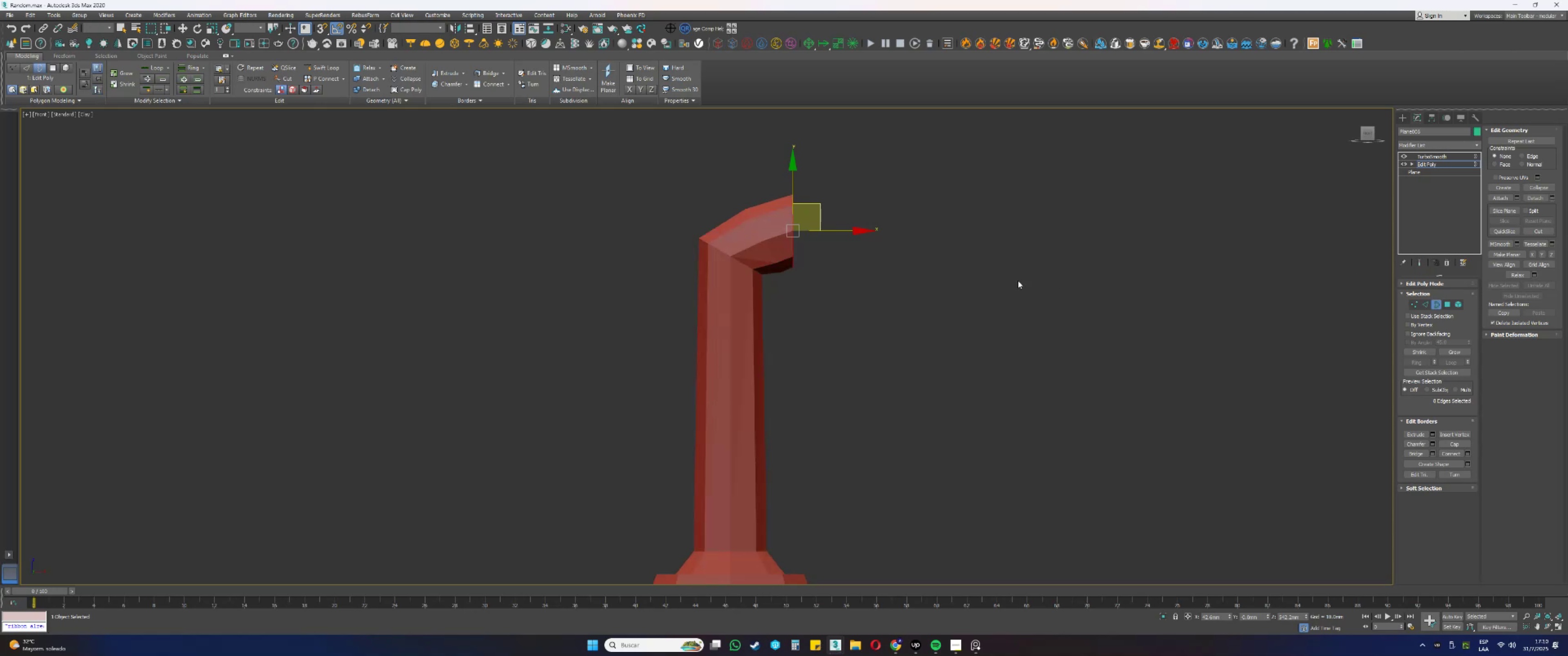 
key(F4)
 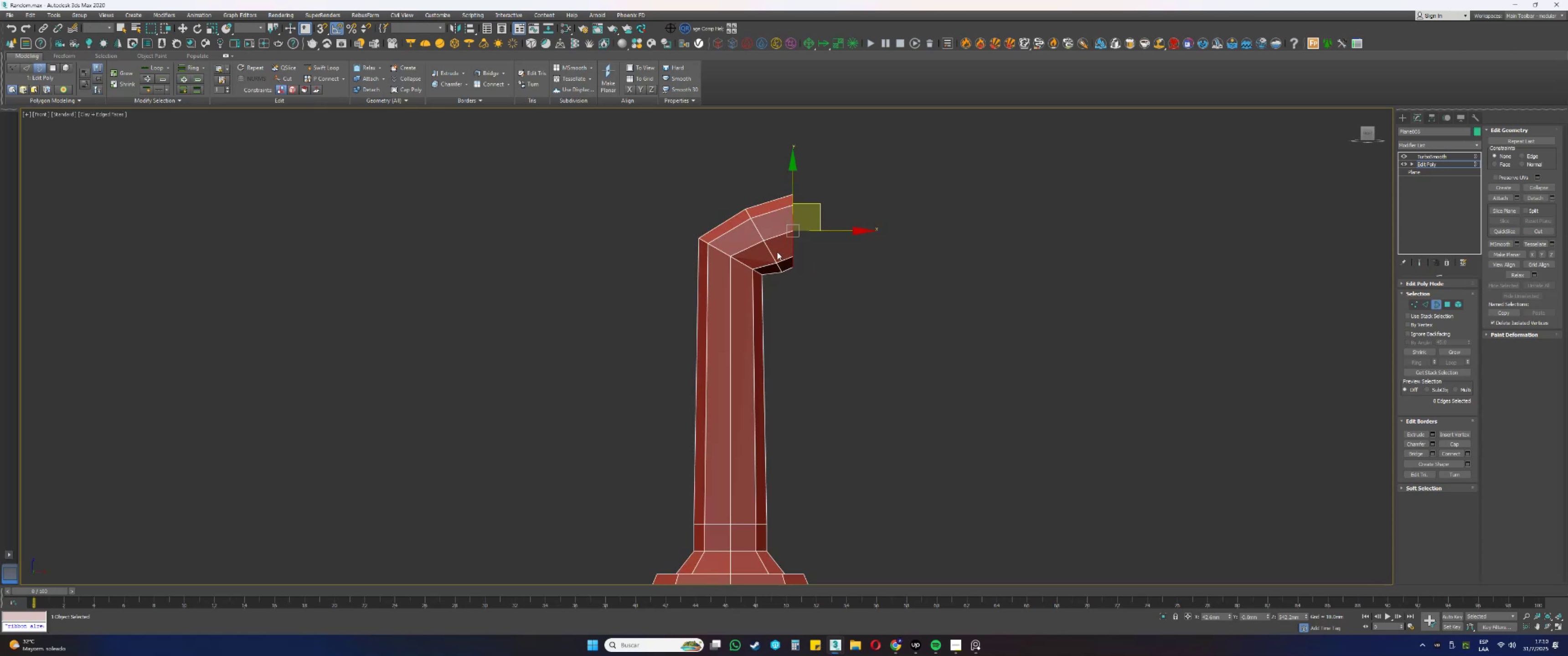 
key(2)
 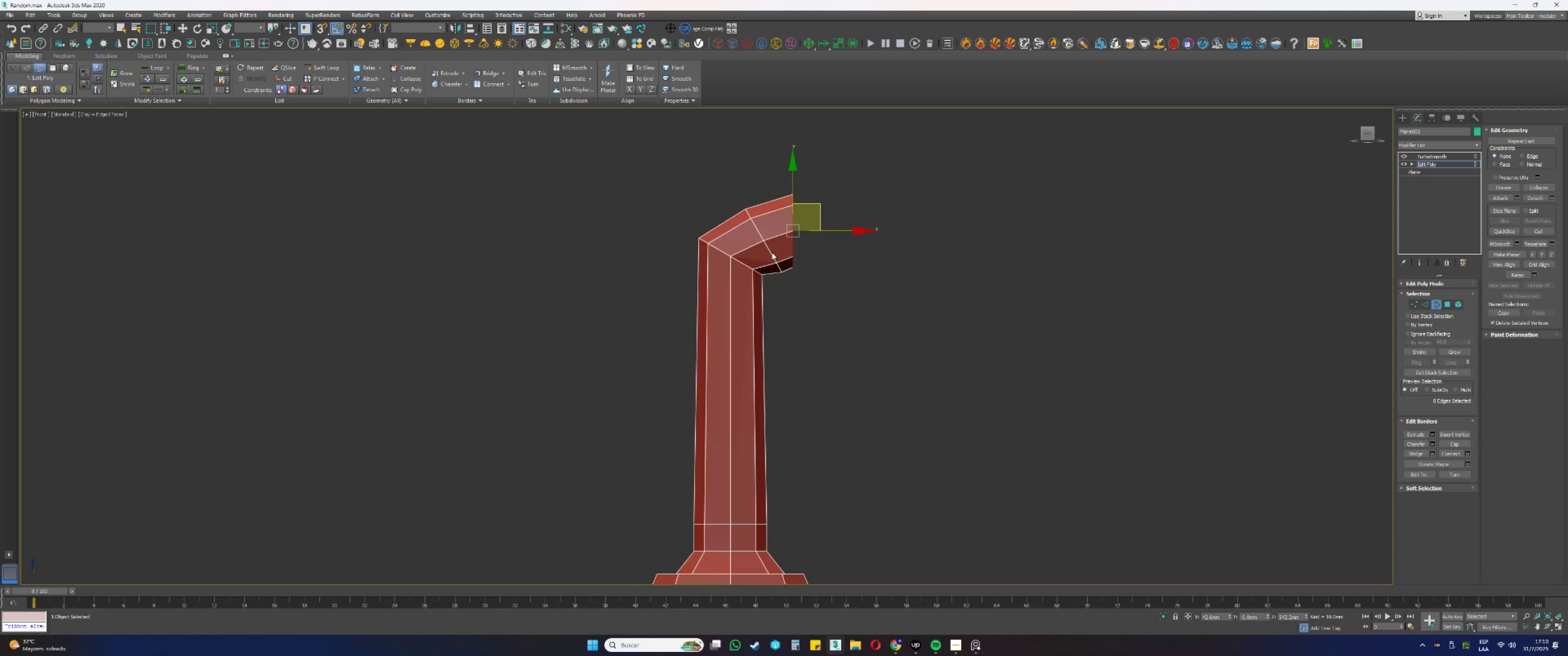 
double_click([772, 252])
 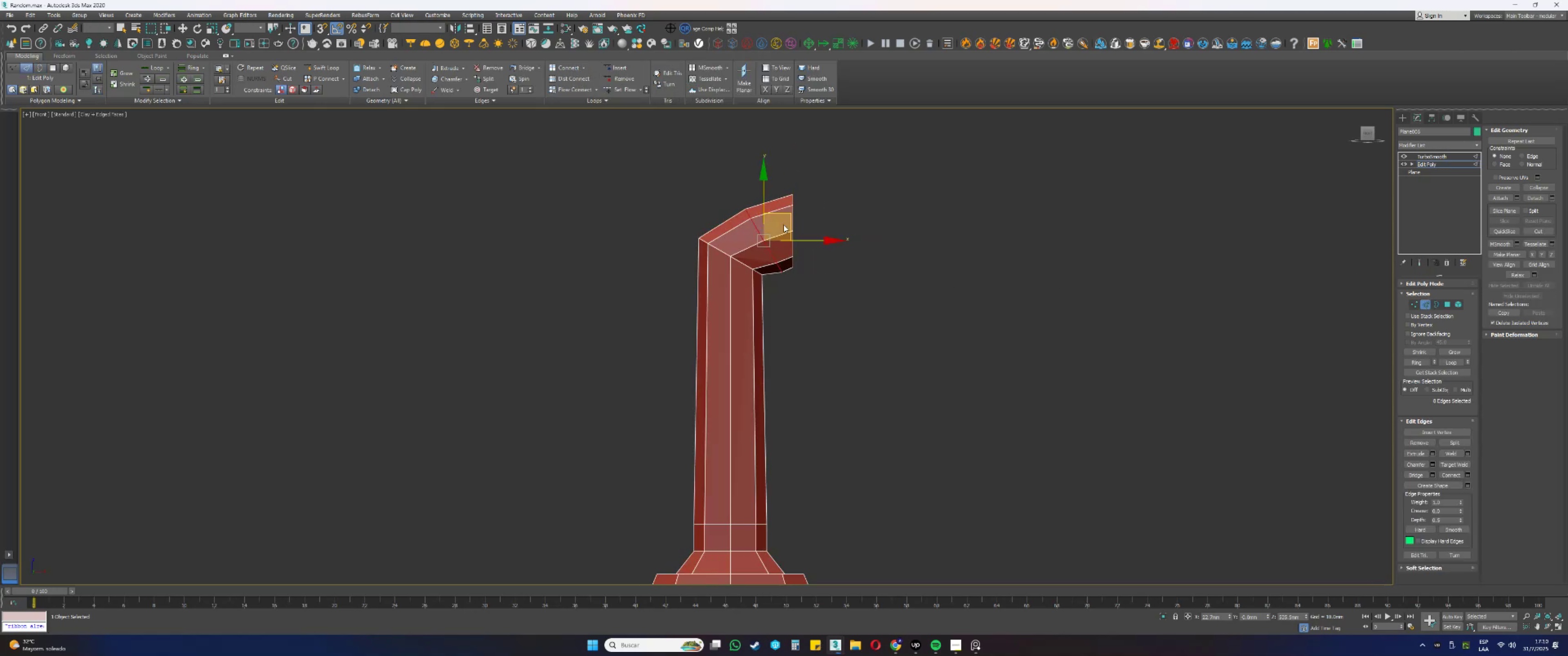 
left_click_drag(start_coordinate=[784, 214], to_coordinate=[778, 205])
 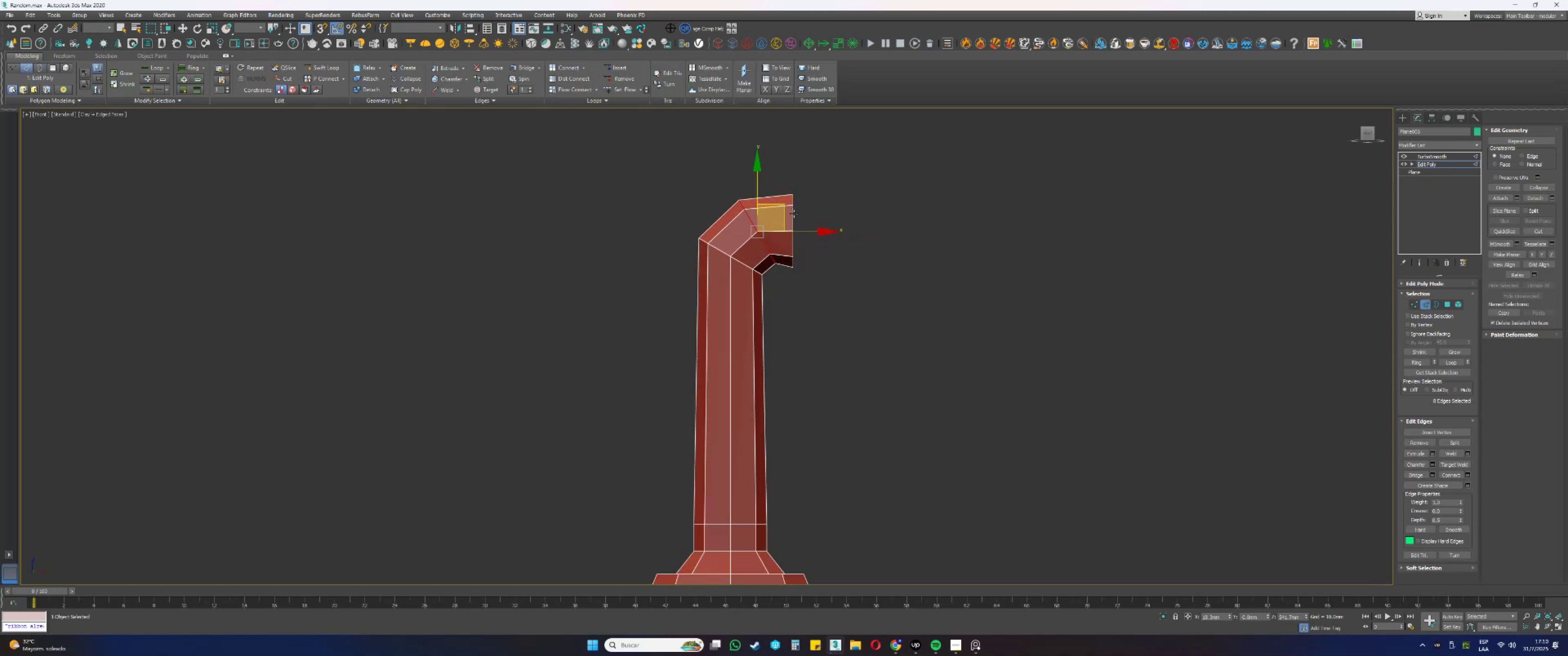 
double_click([792, 214])
 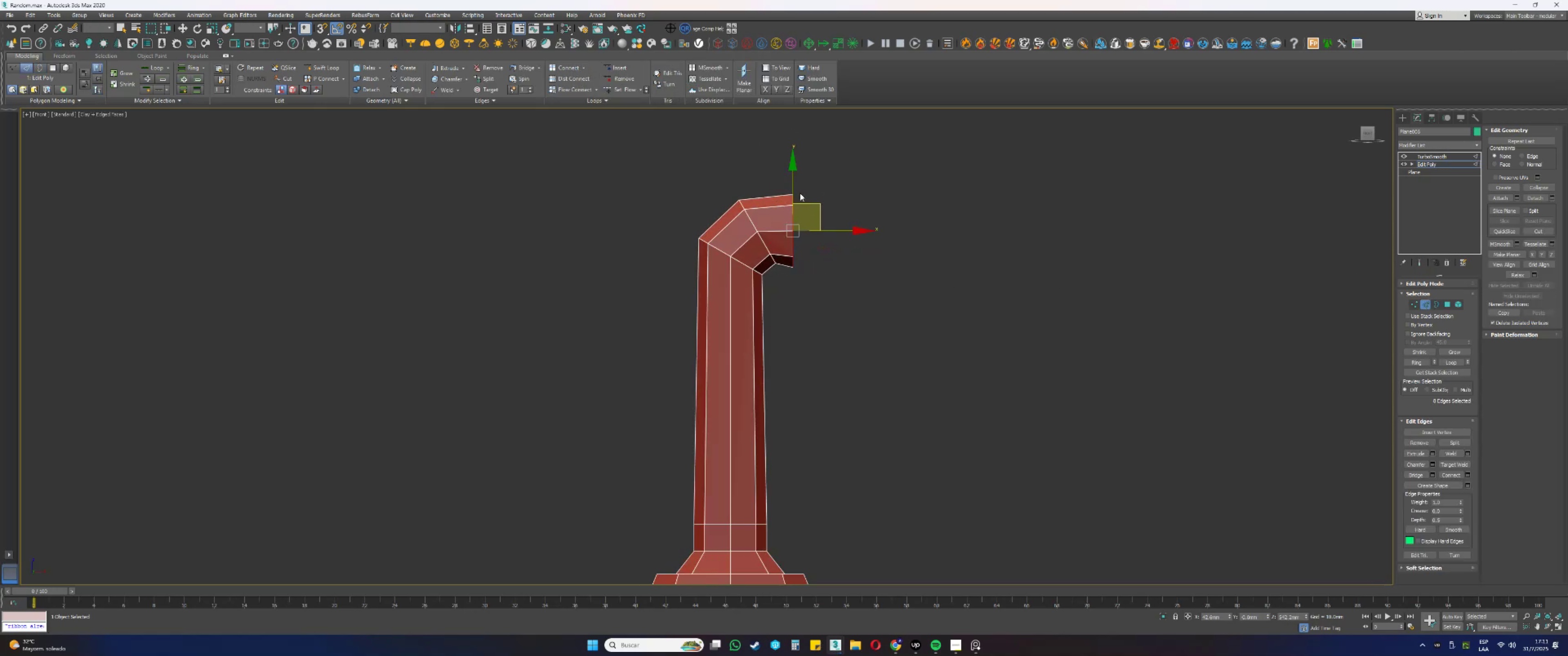 
left_click_drag(start_coordinate=[792, 190], to_coordinate=[794, 183])
 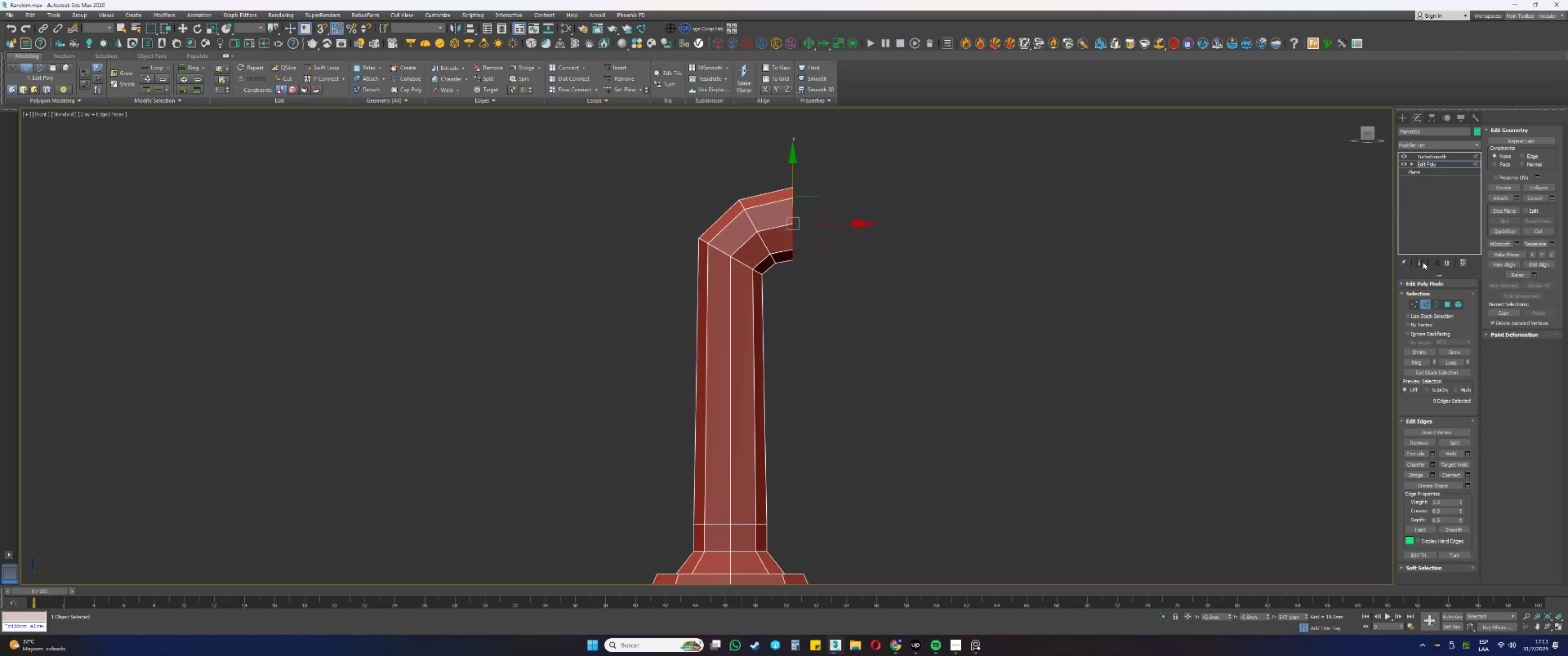 
key(F3)
 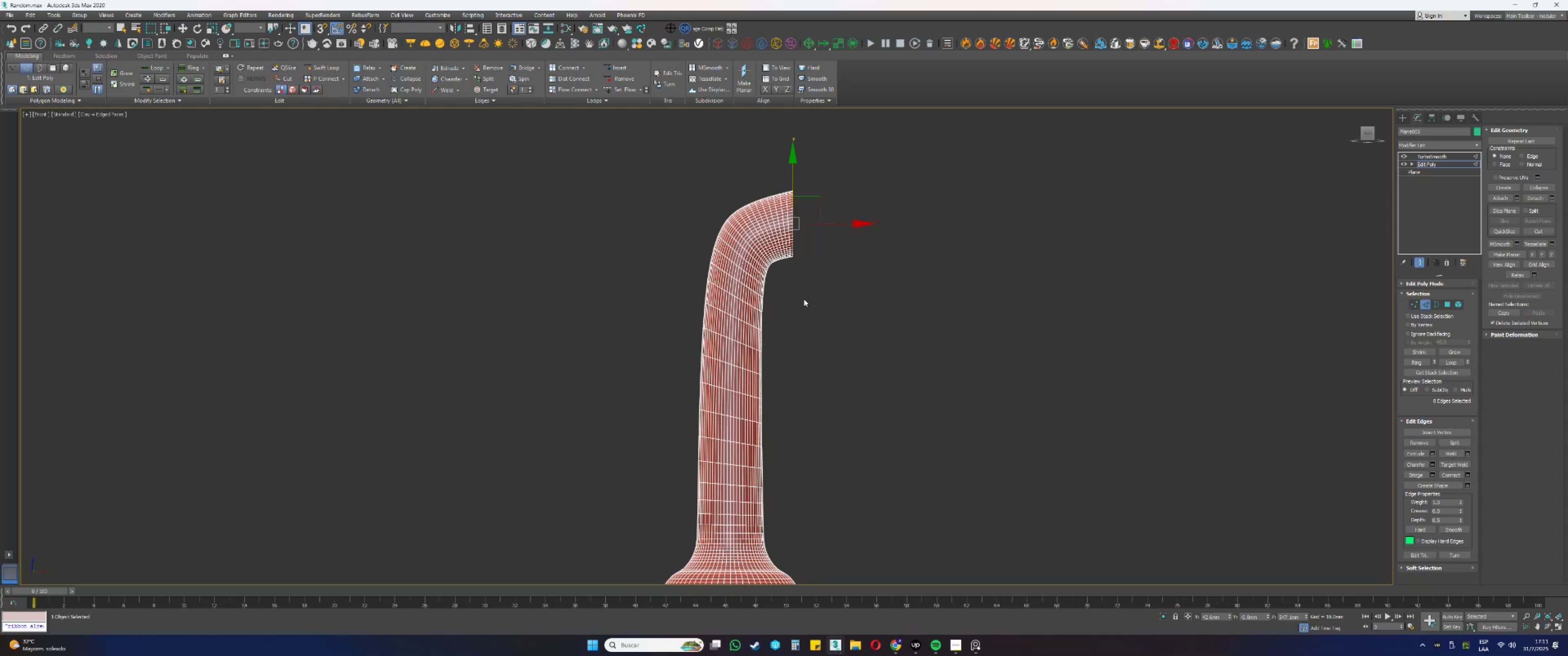 
key(F3)
 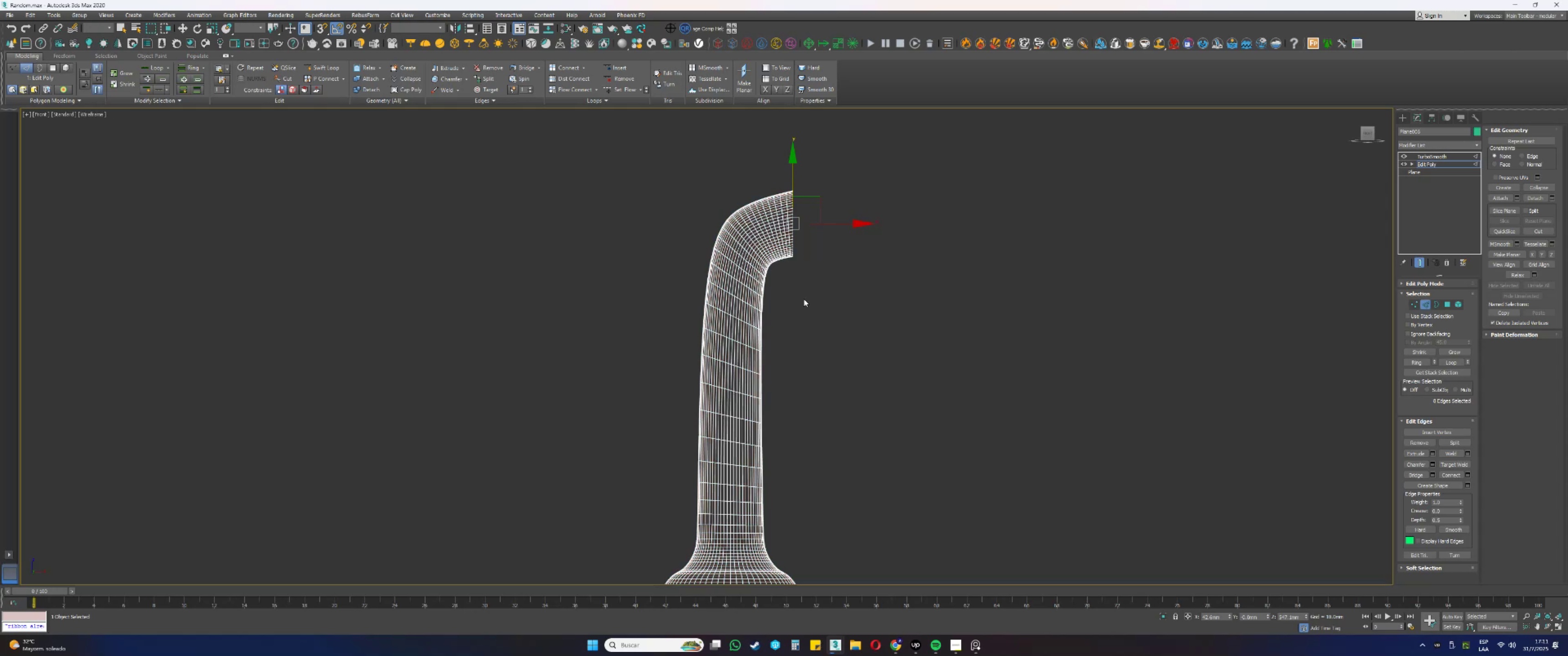 
key(F4)
 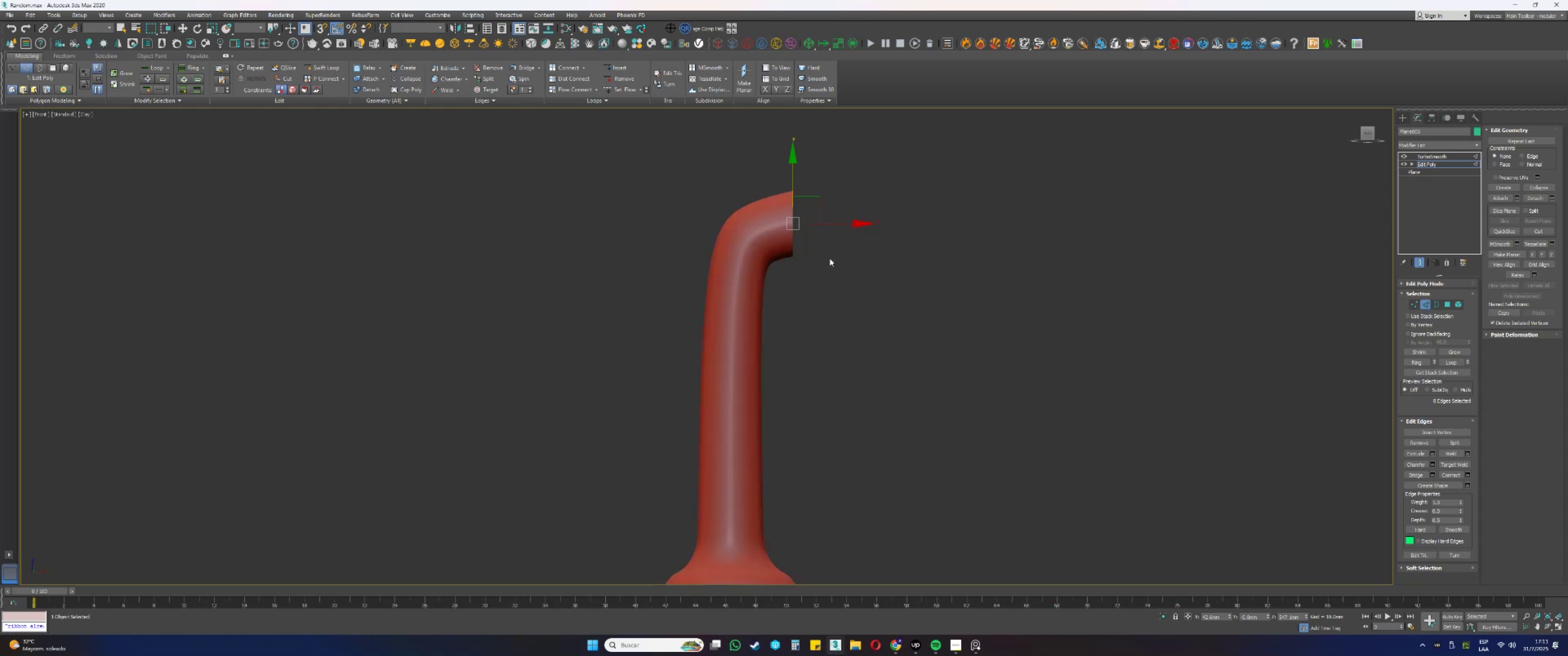 
key(3)
 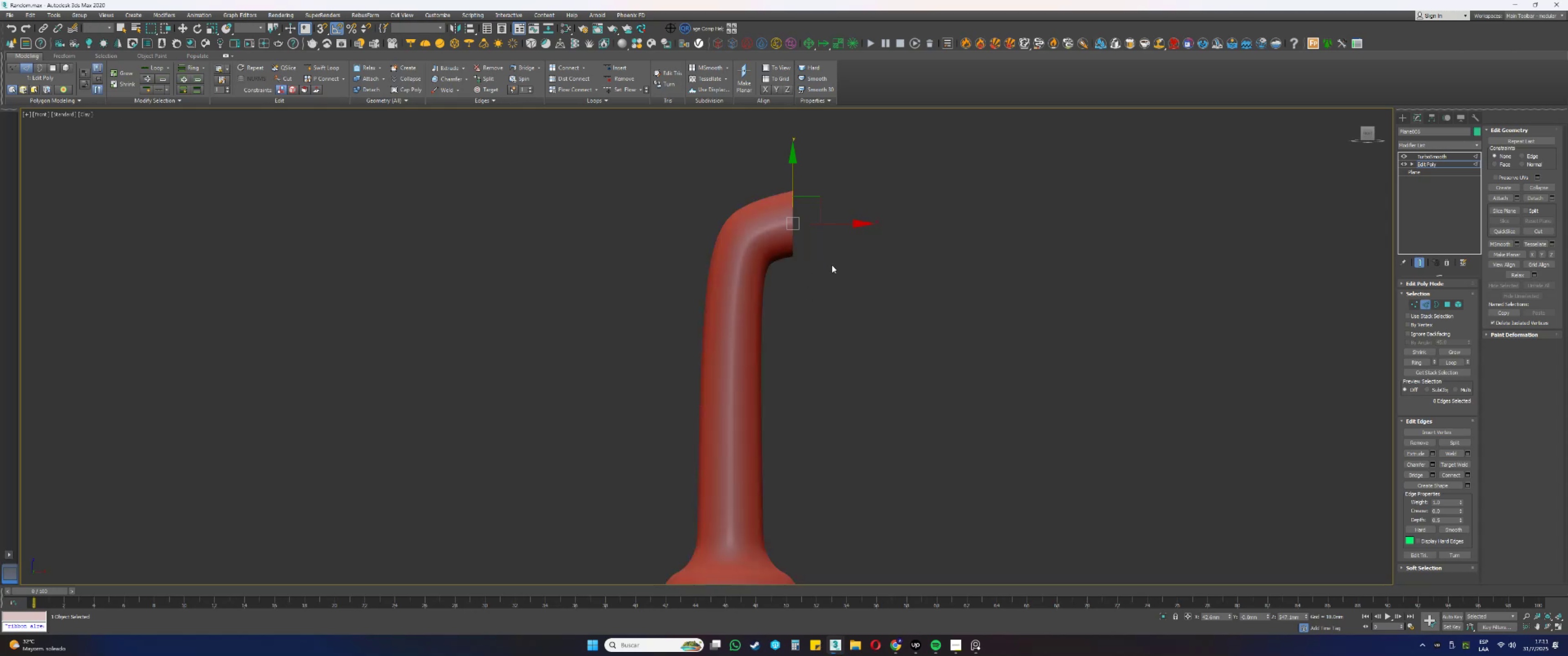 
left_click_drag(start_coordinate=[841, 286], to_coordinate=[734, 190])
 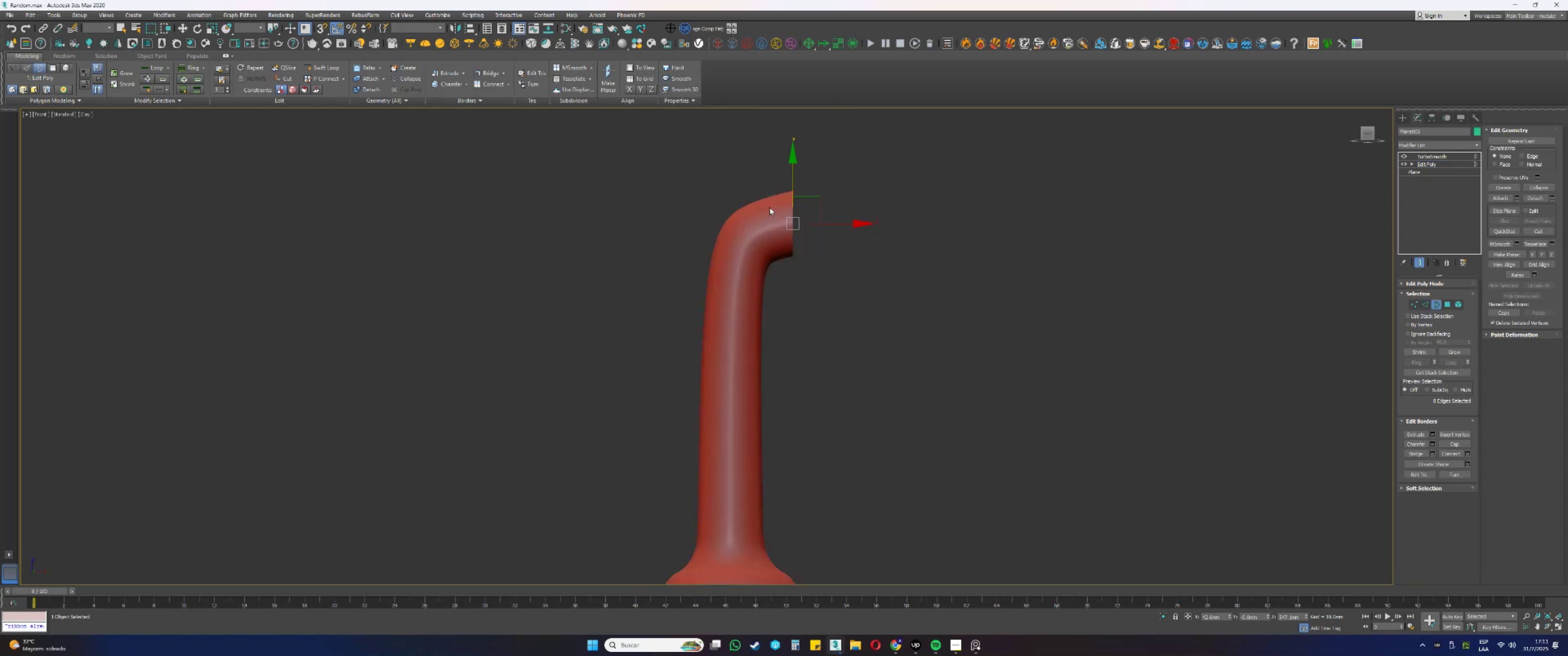 
hold_key(key=ShiftLeft, duration=0.48)
left_click_drag(start_coordinate=[826, 222], to_coordinate=[1106, 233])
 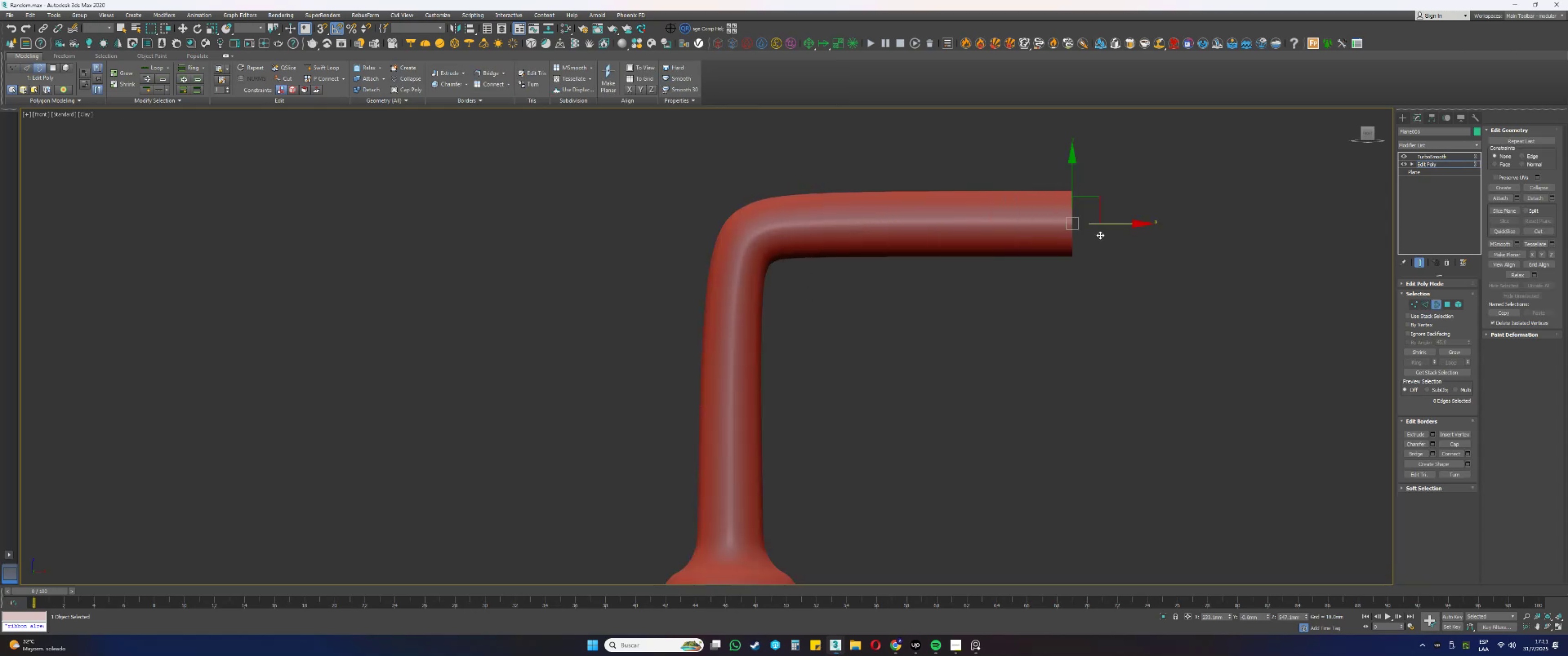 
scroll: coordinate [571, 262], scroll_direction: down, amount: 3.0
 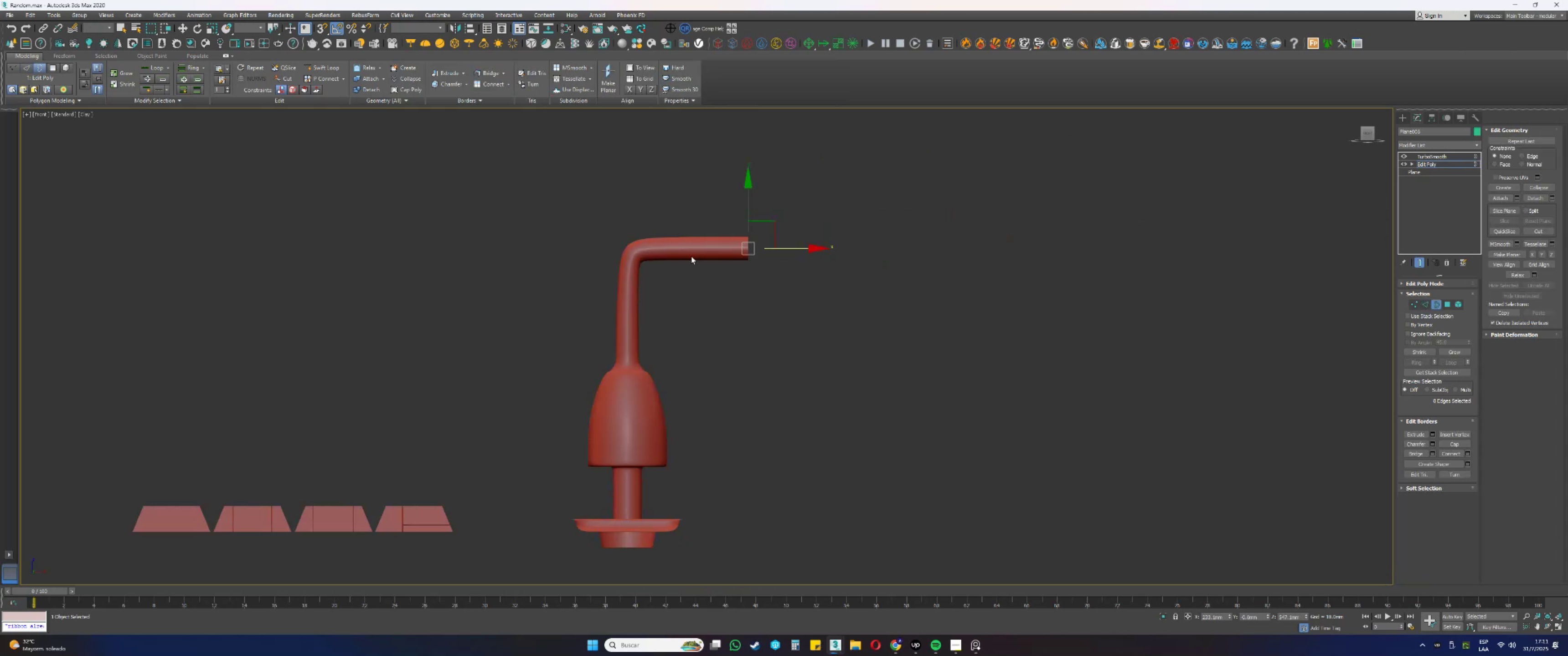 
scroll: coordinate [681, 257], scroll_direction: up, amount: 1.0
 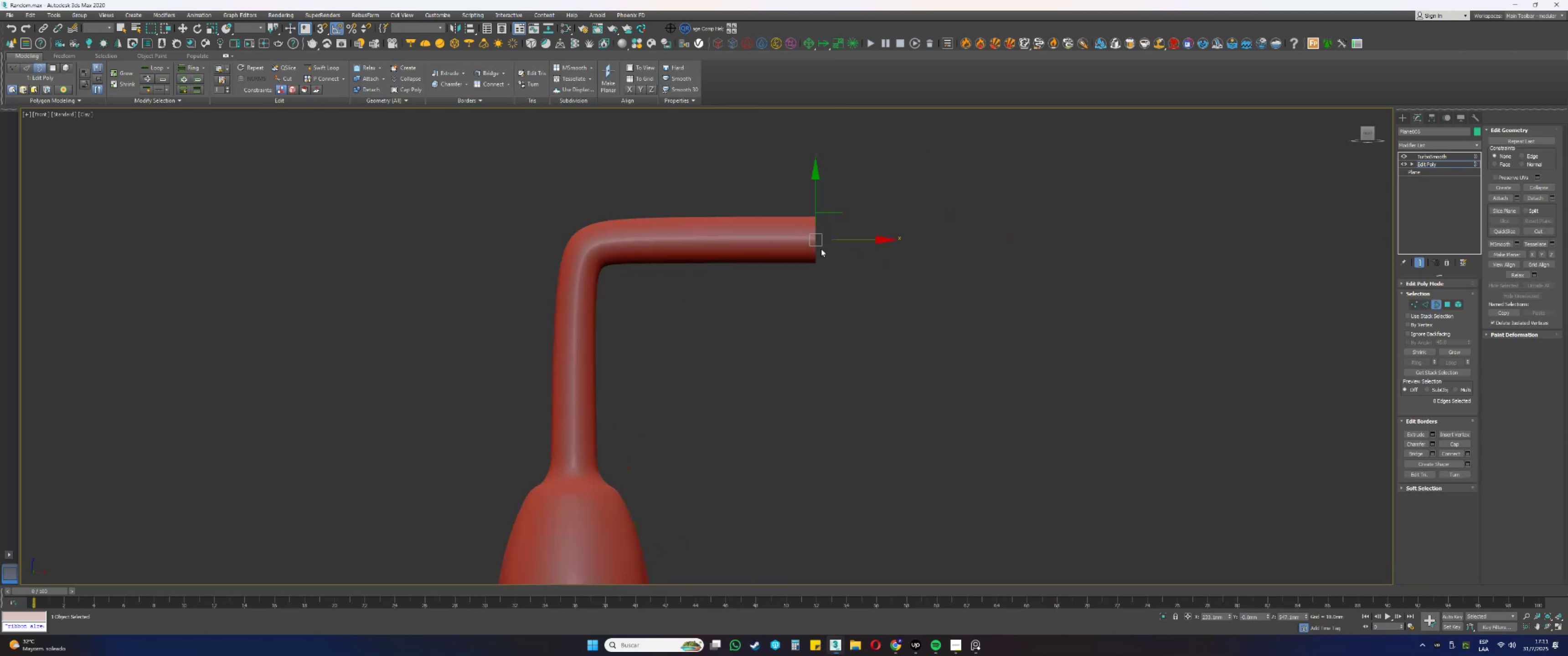 
hold_key(key=AltLeft, duration=0.46)
 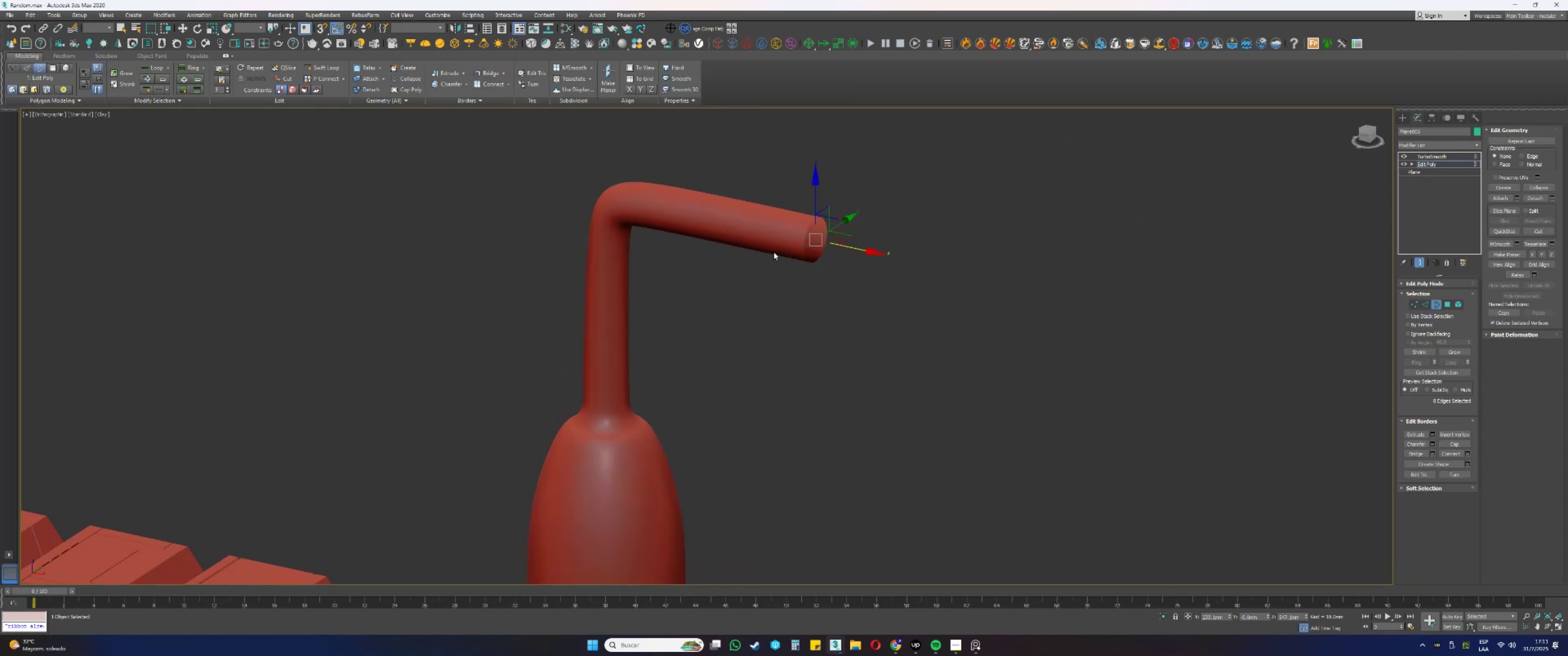 
scroll: coordinate [818, 222], scroll_direction: up, amount: 2.0
 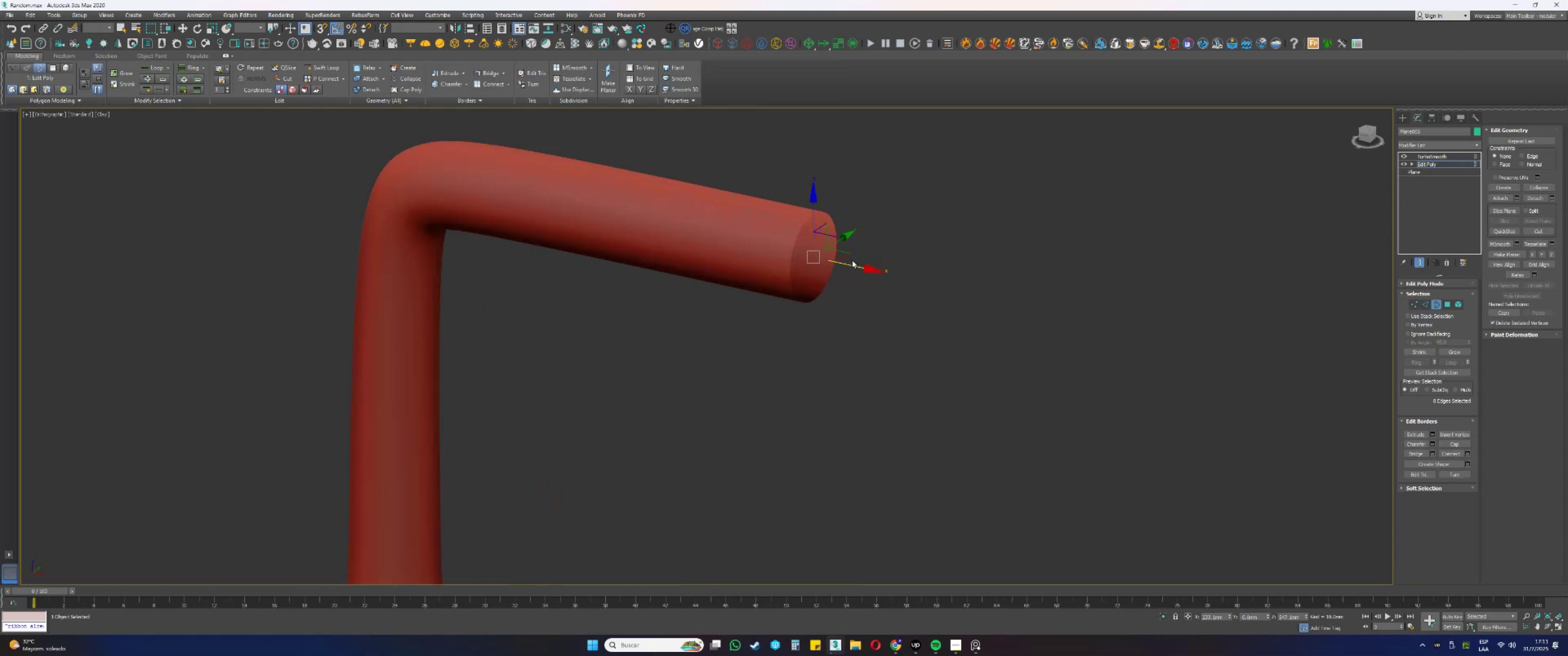 
left_click_drag(start_coordinate=[852, 263], to_coordinate=[692, 244])
 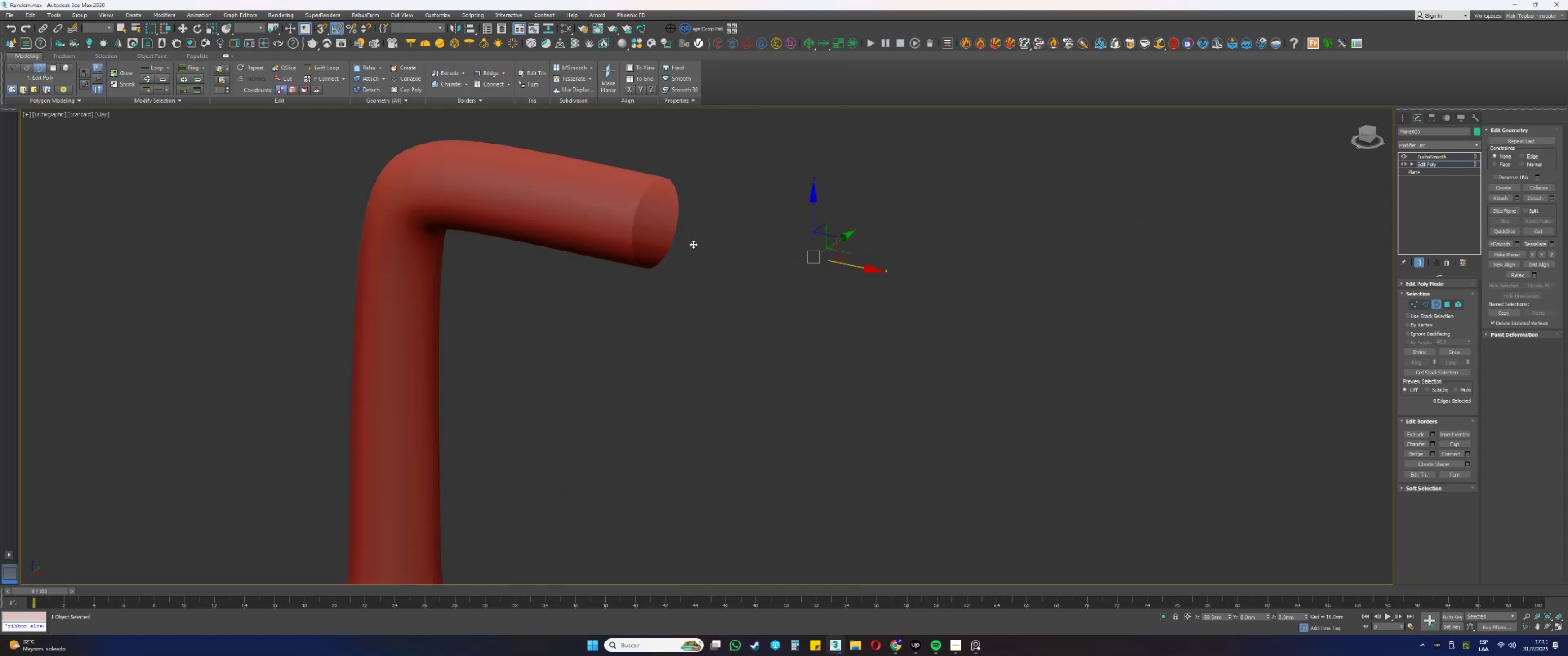 
key(R)
 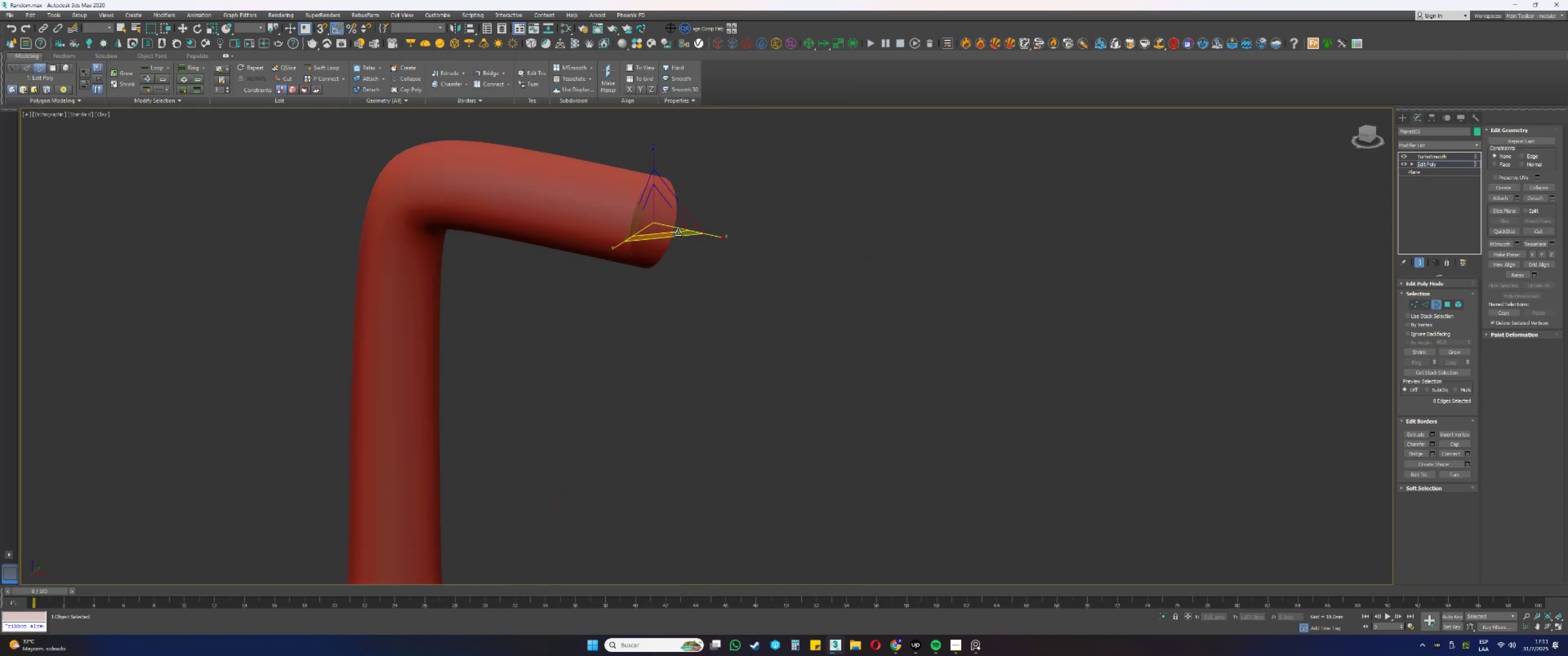 
key(Shift+ShiftLeft)
 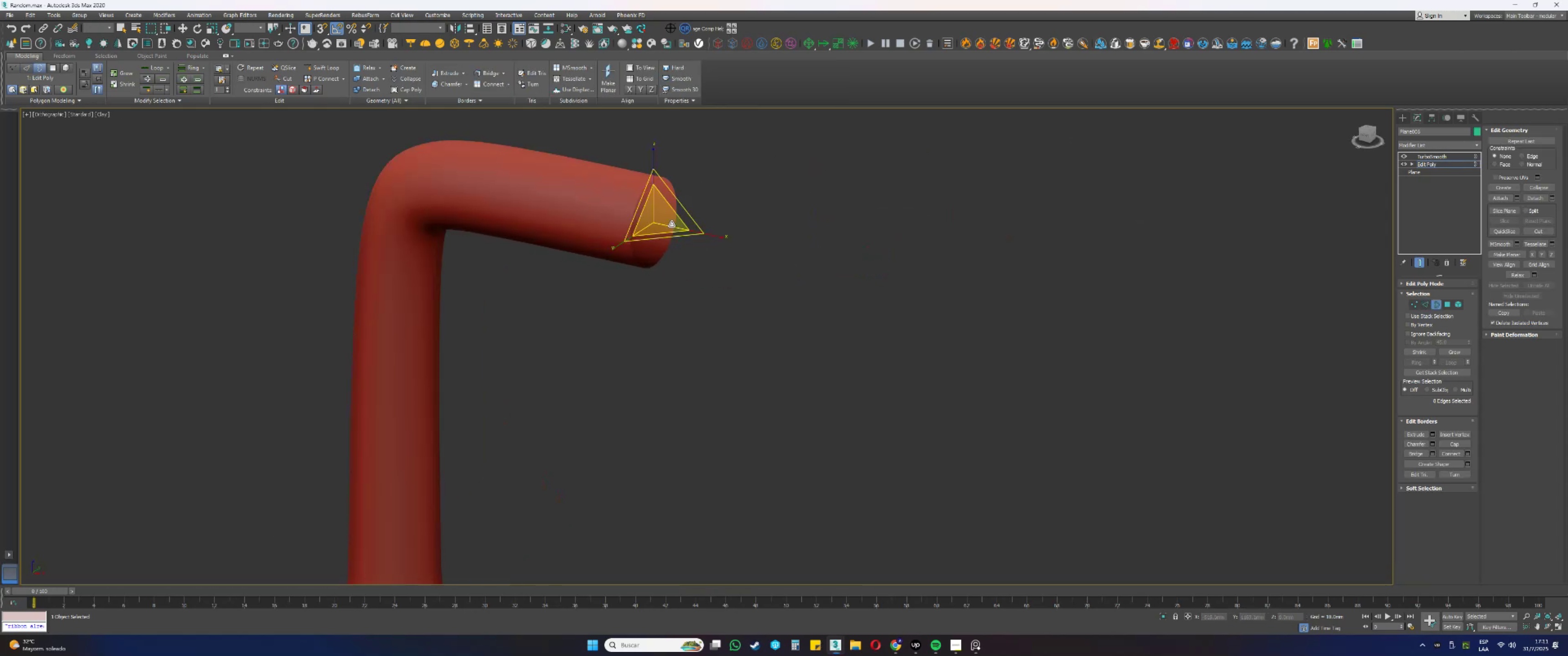 
left_click_drag(start_coordinate=[663, 218], to_coordinate=[659, 214])
 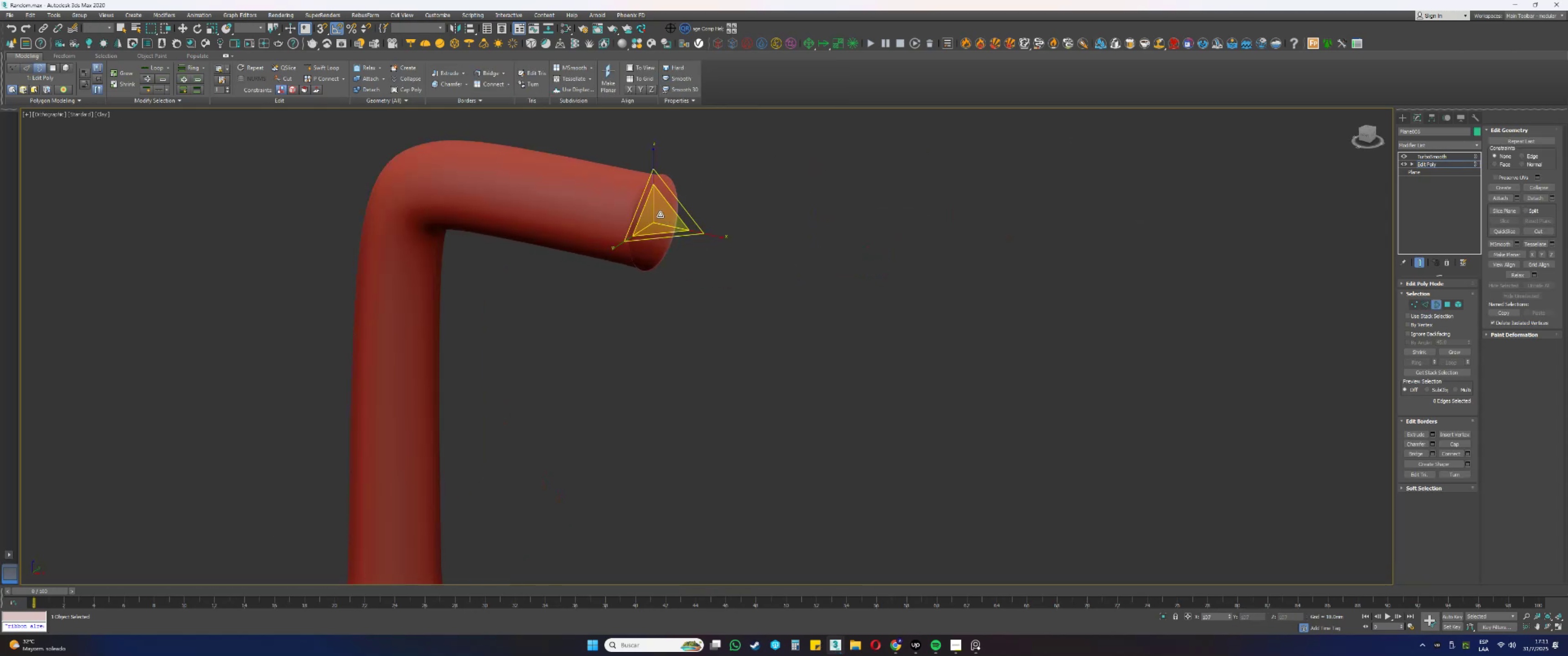 
key(Shift+ShiftLeft)
 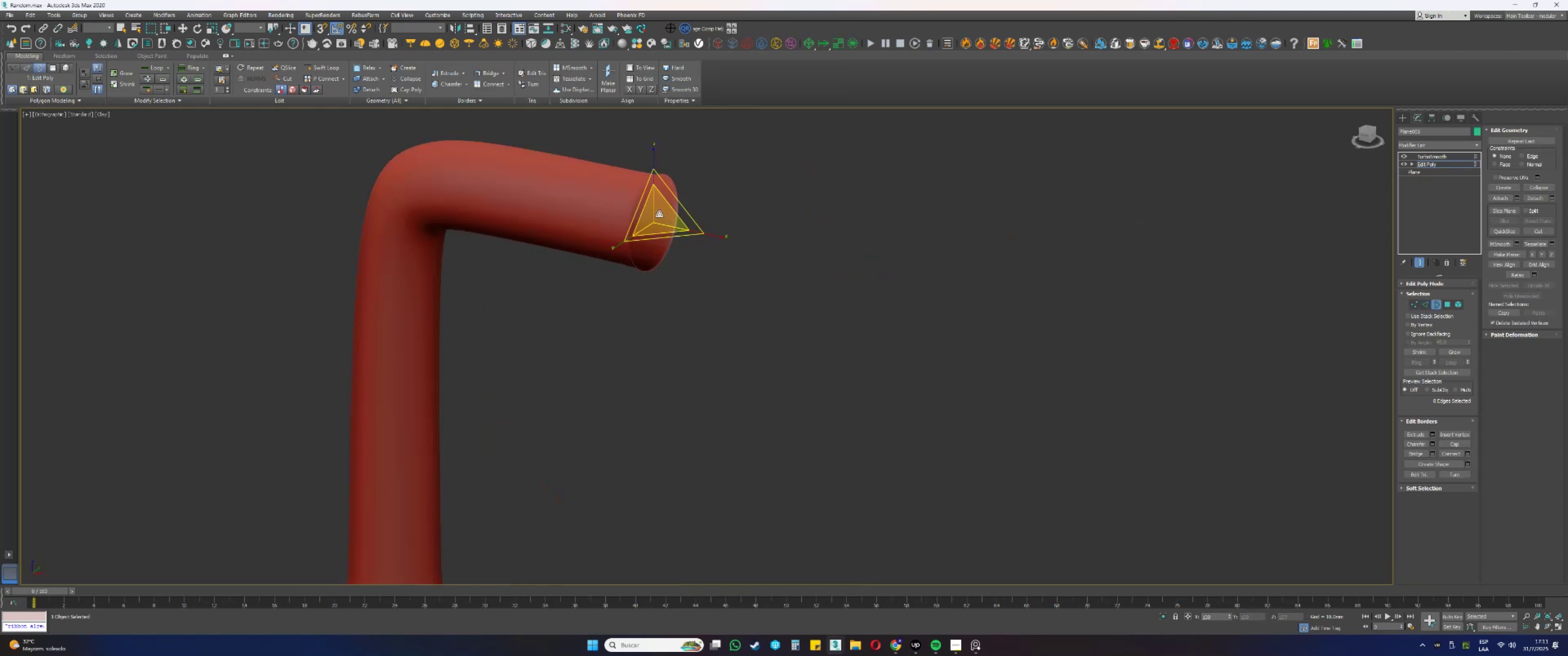 
left_click_drag(start_coordinate=[659, 214], to_coordinate=[660, 162])
 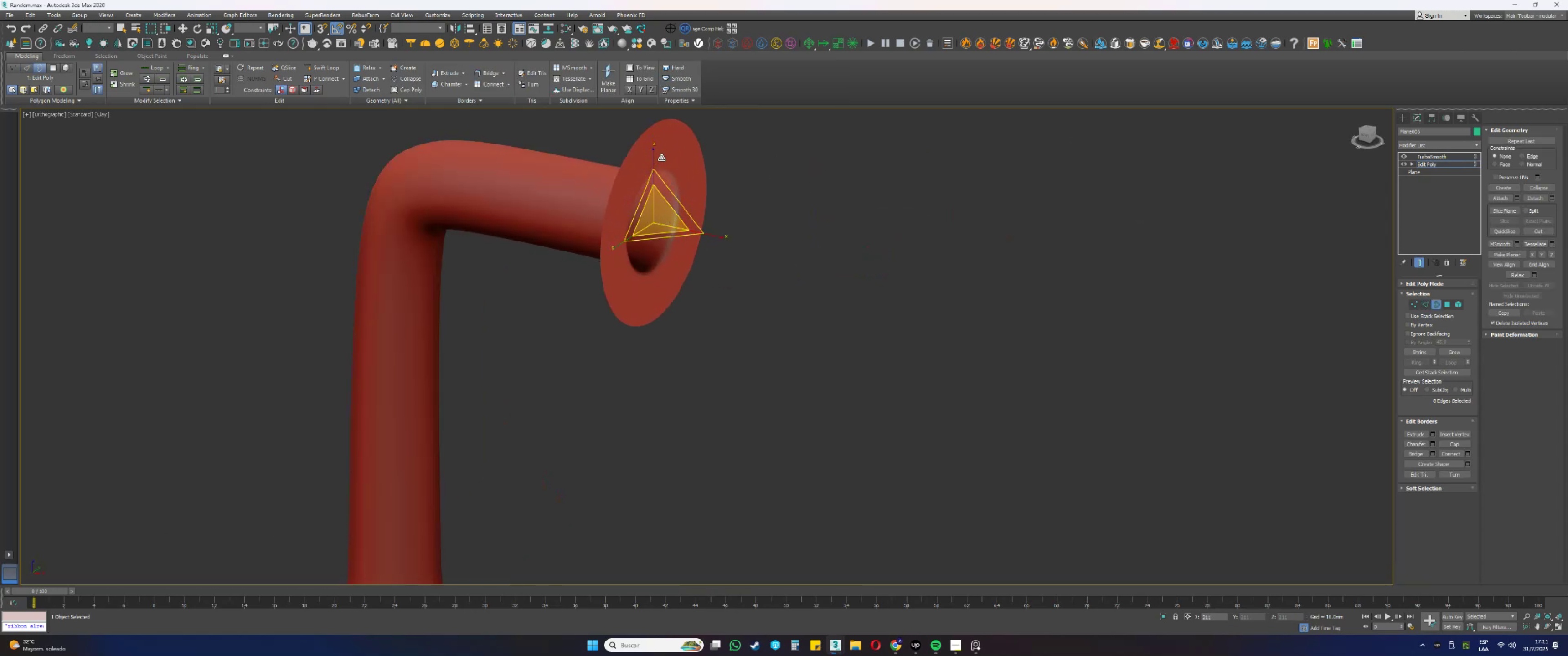 
key(W)
 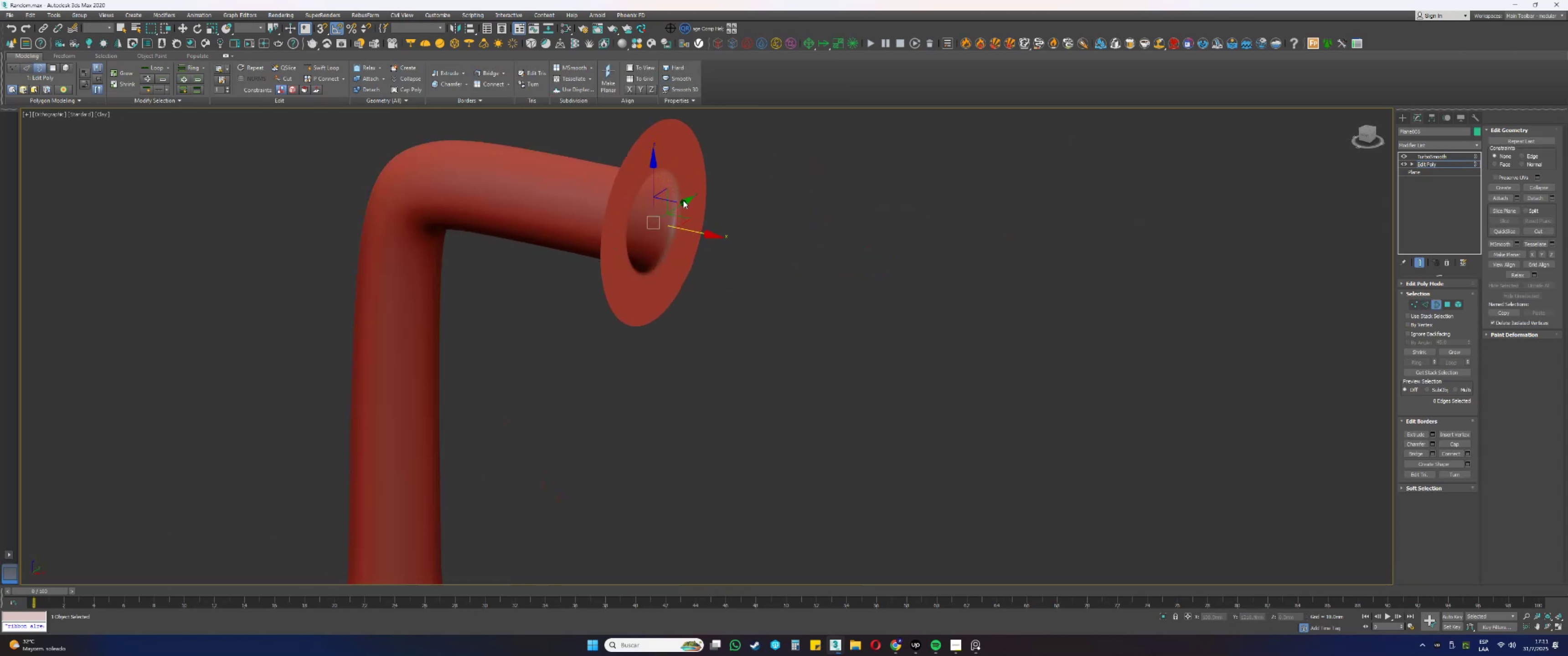 
hold_key(key=AltLeft, duration=0.31)
 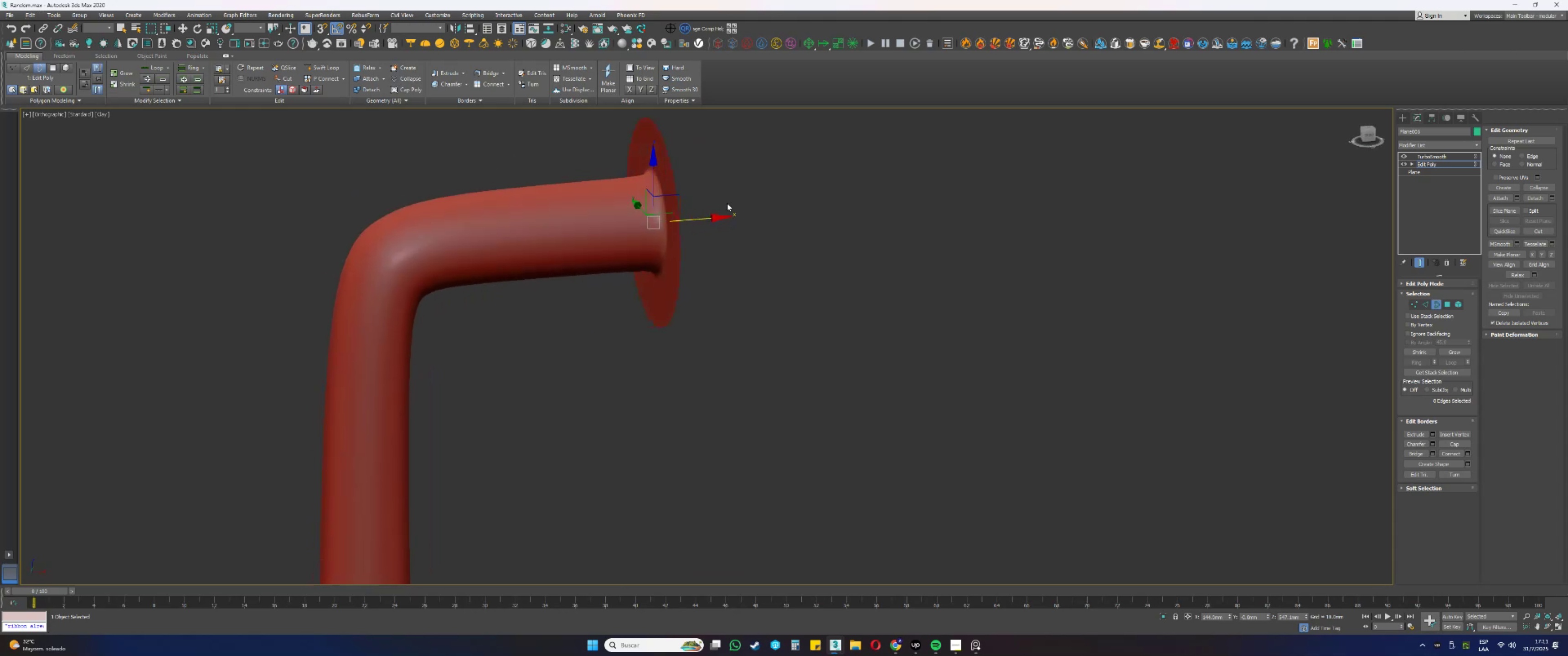 
key(Alt+AltLeft)
 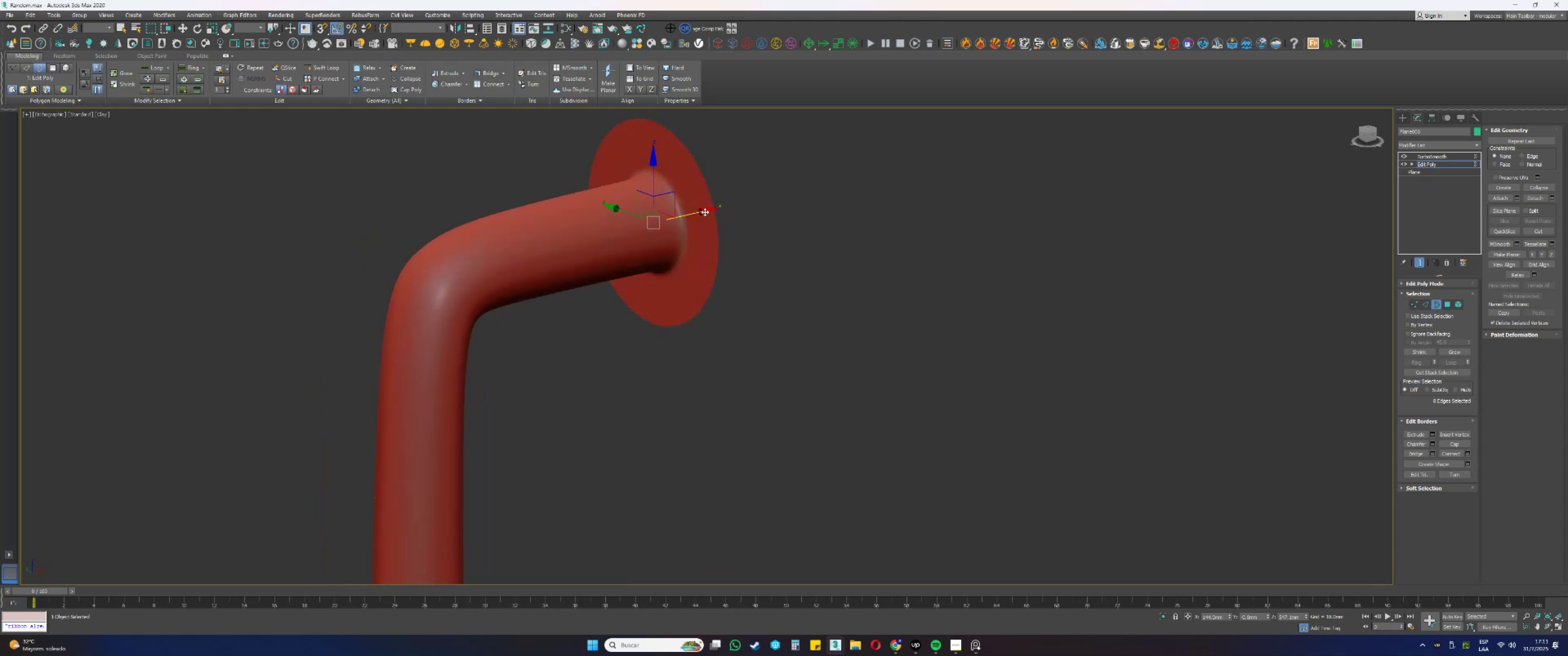 
left_click_drag(start_coordinate=[698, 210], to_coordinate=[722, 205])
 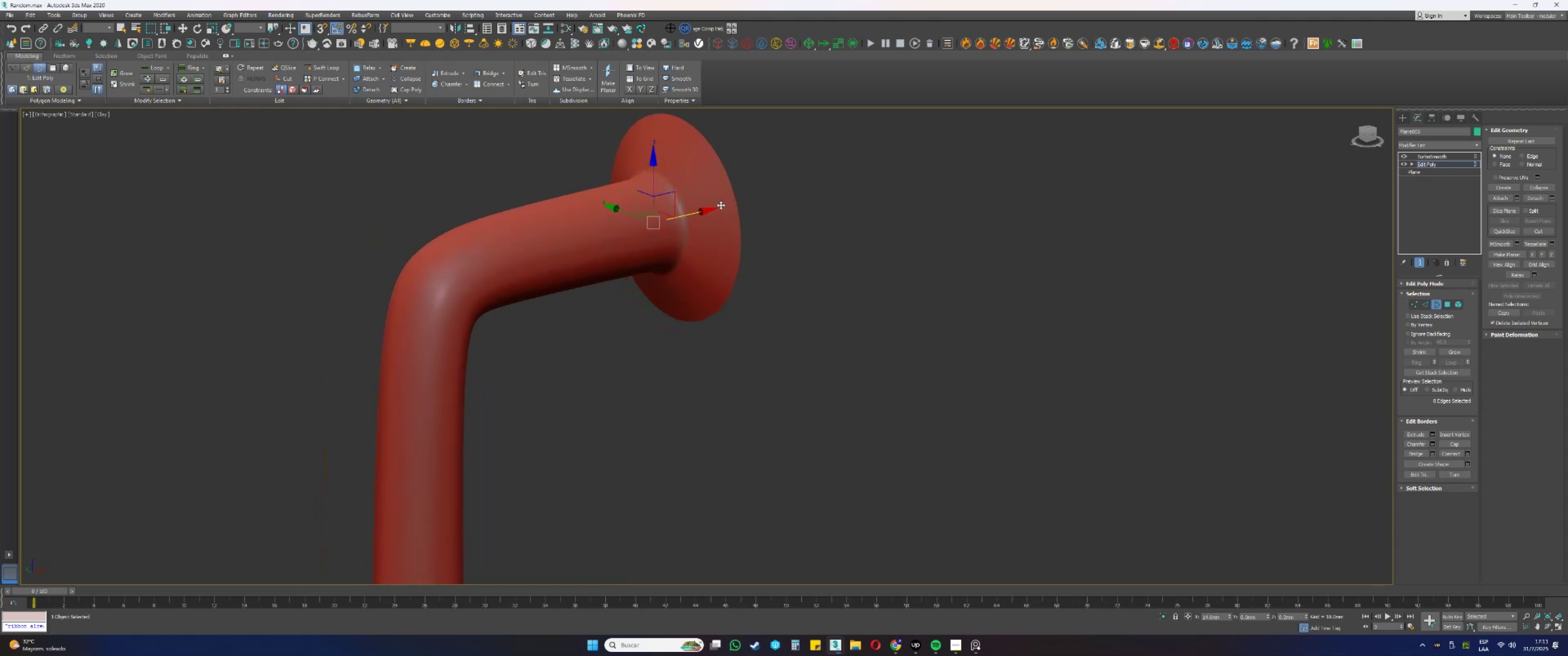 
hold_key(key=ShiftLeft, duration=0.39)
left_click_drag(start_coordinate=[723, 210], to_coordinate=[780, 204])
 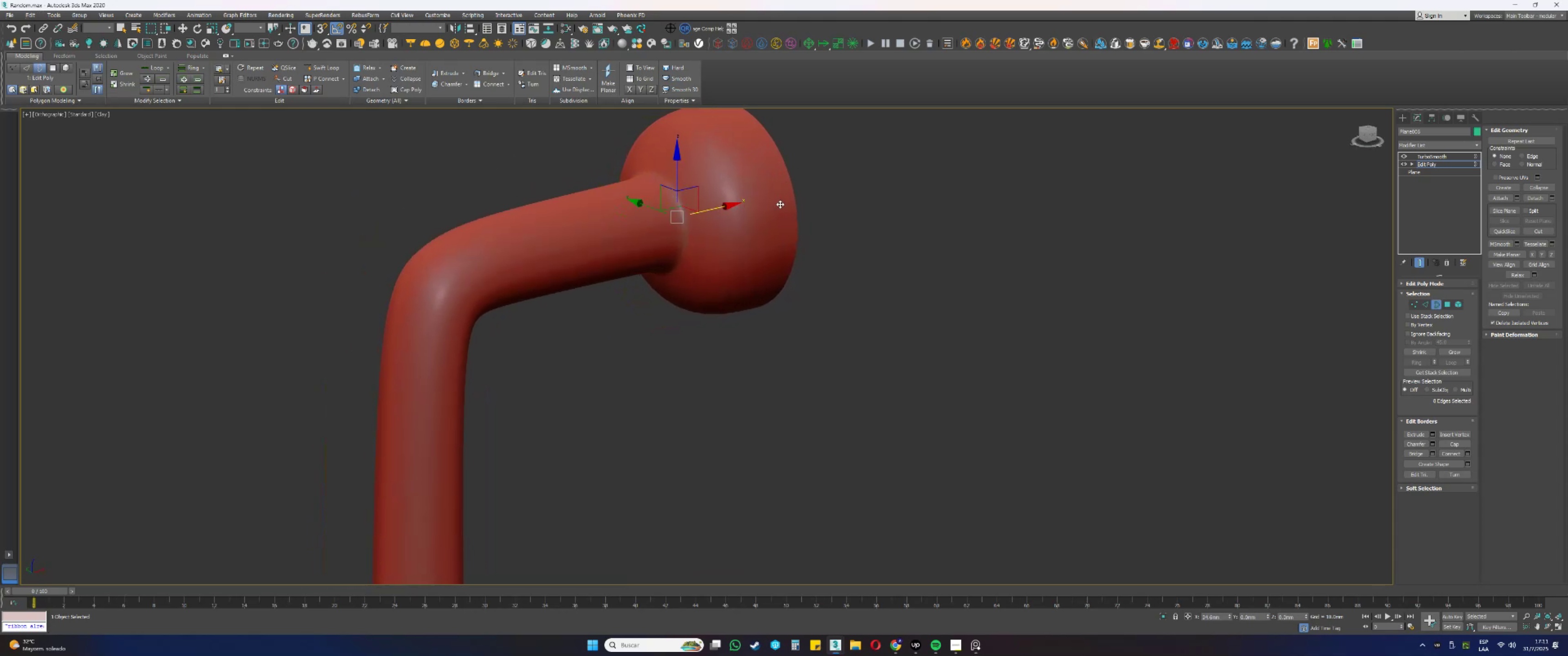 
hold_key(key=AltLeft, duration=0.32)
 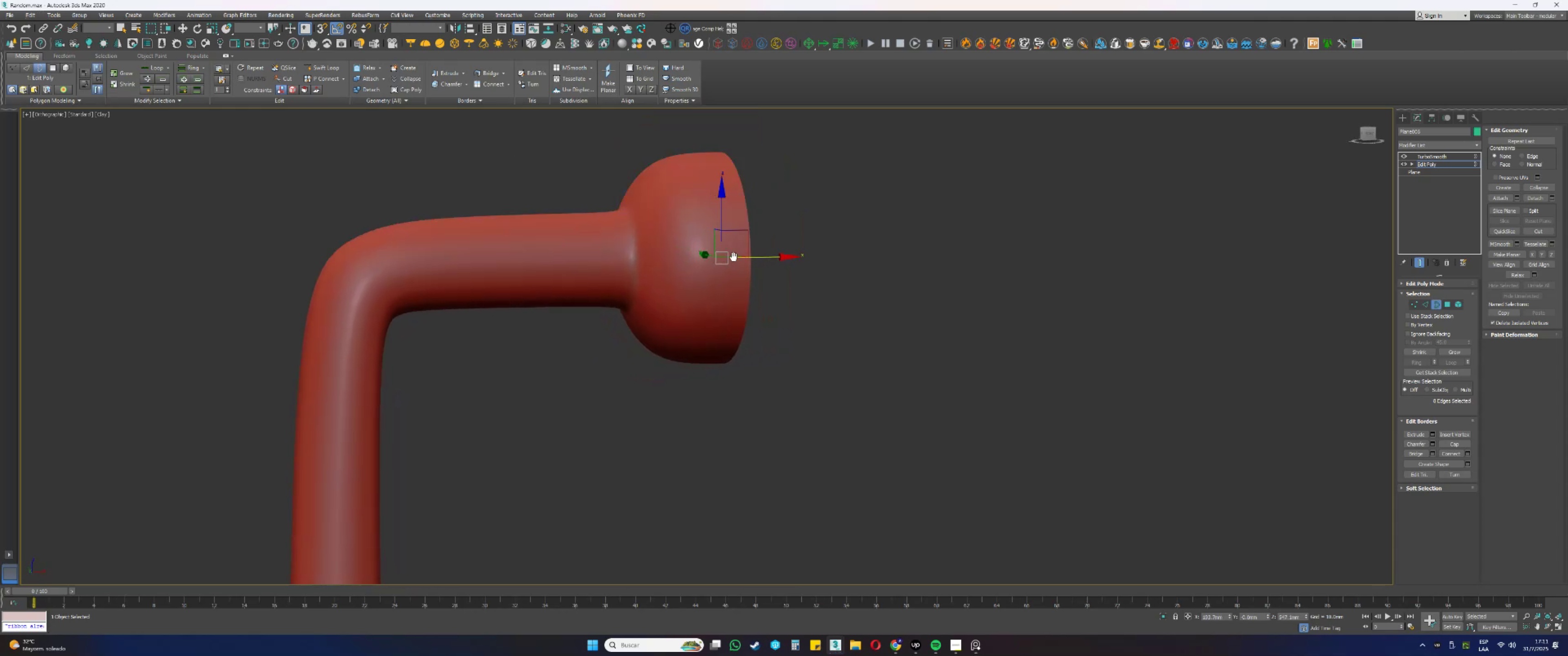 
key(Alt+AltLeft)
 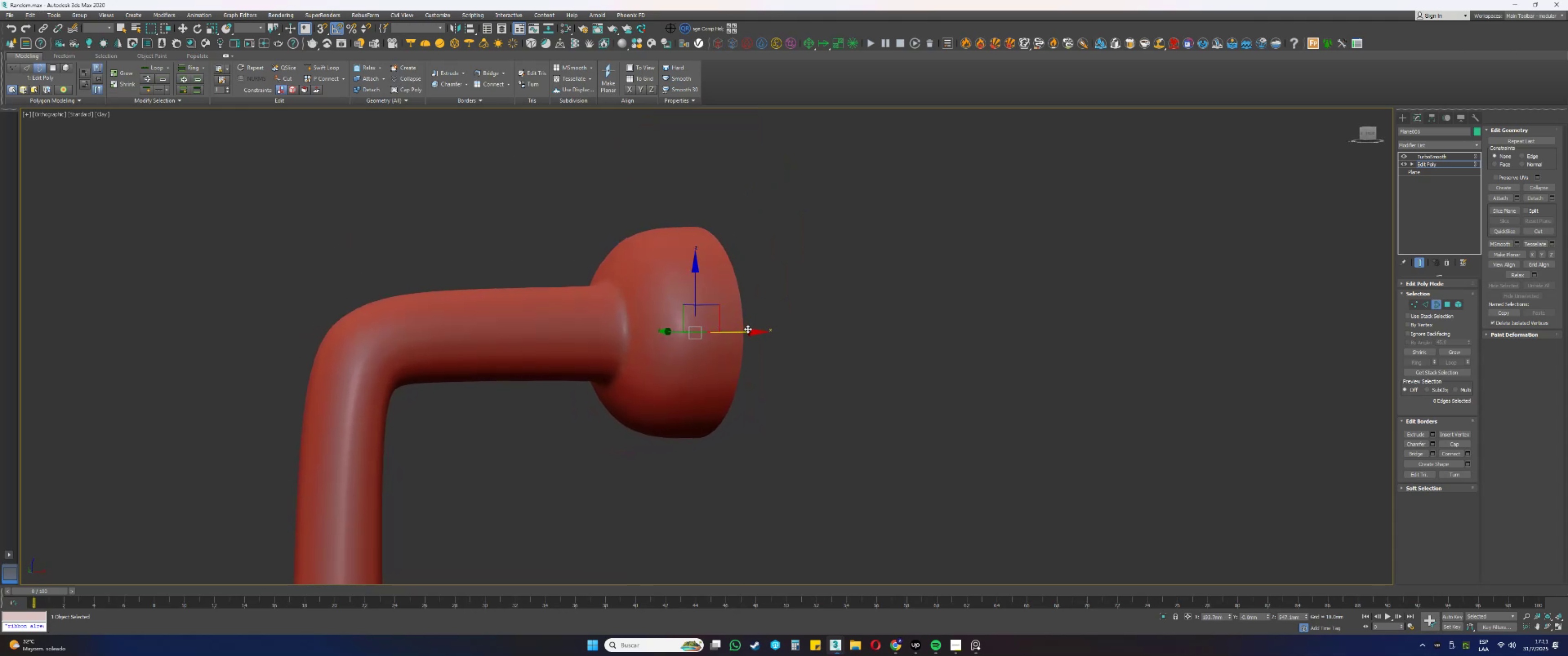 
left_click_drag(start_coordinate=[742, 331], to_coordinate=[714, 332])
 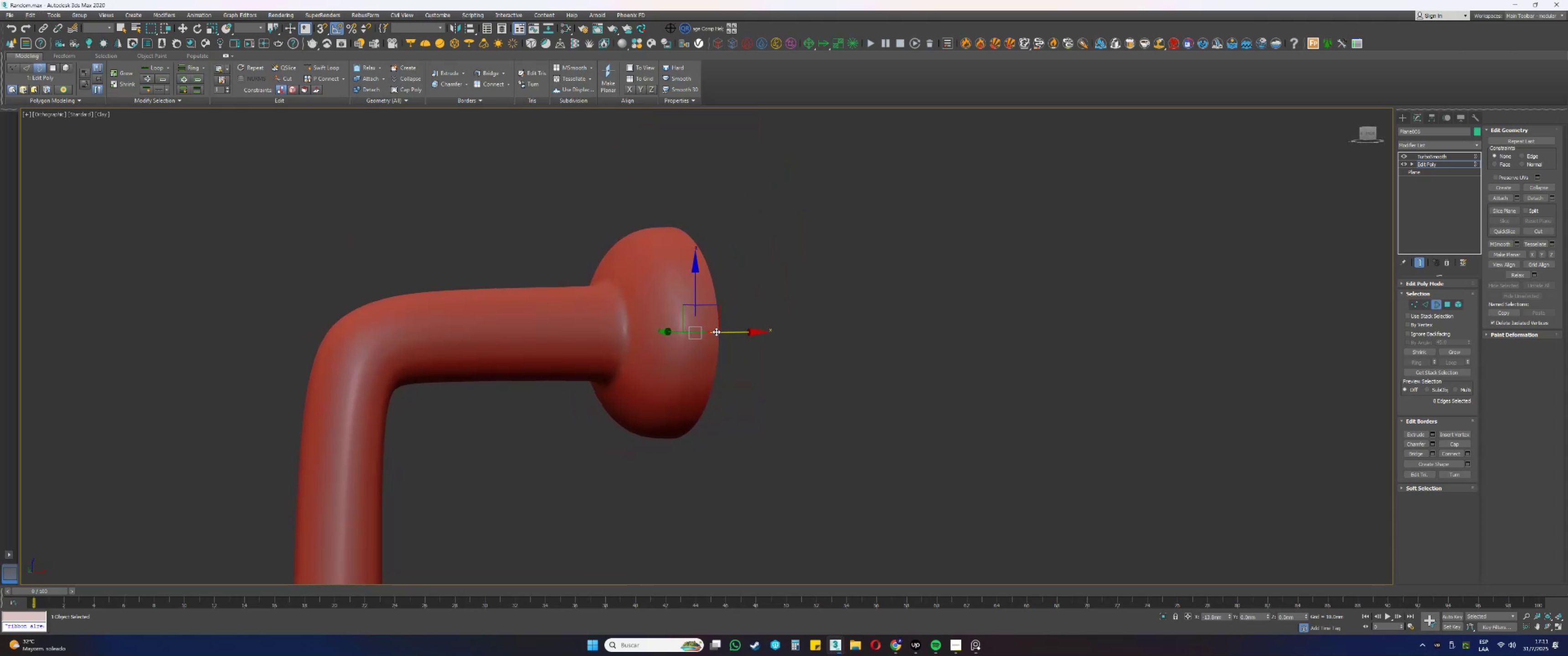 
key(Shift+ShiftLeft)
 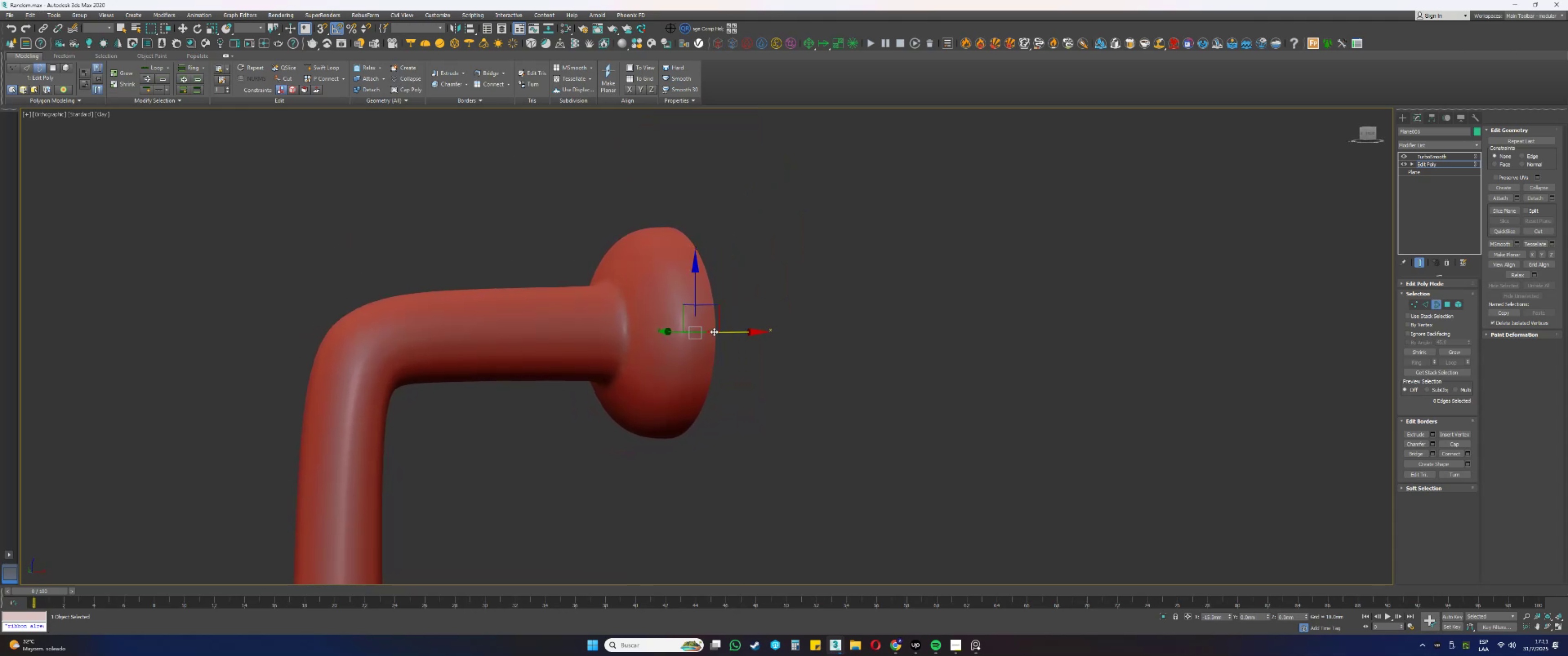 
left_click_drag(start_coordinate=[716, 333], to_coordinate=[897, 328])
 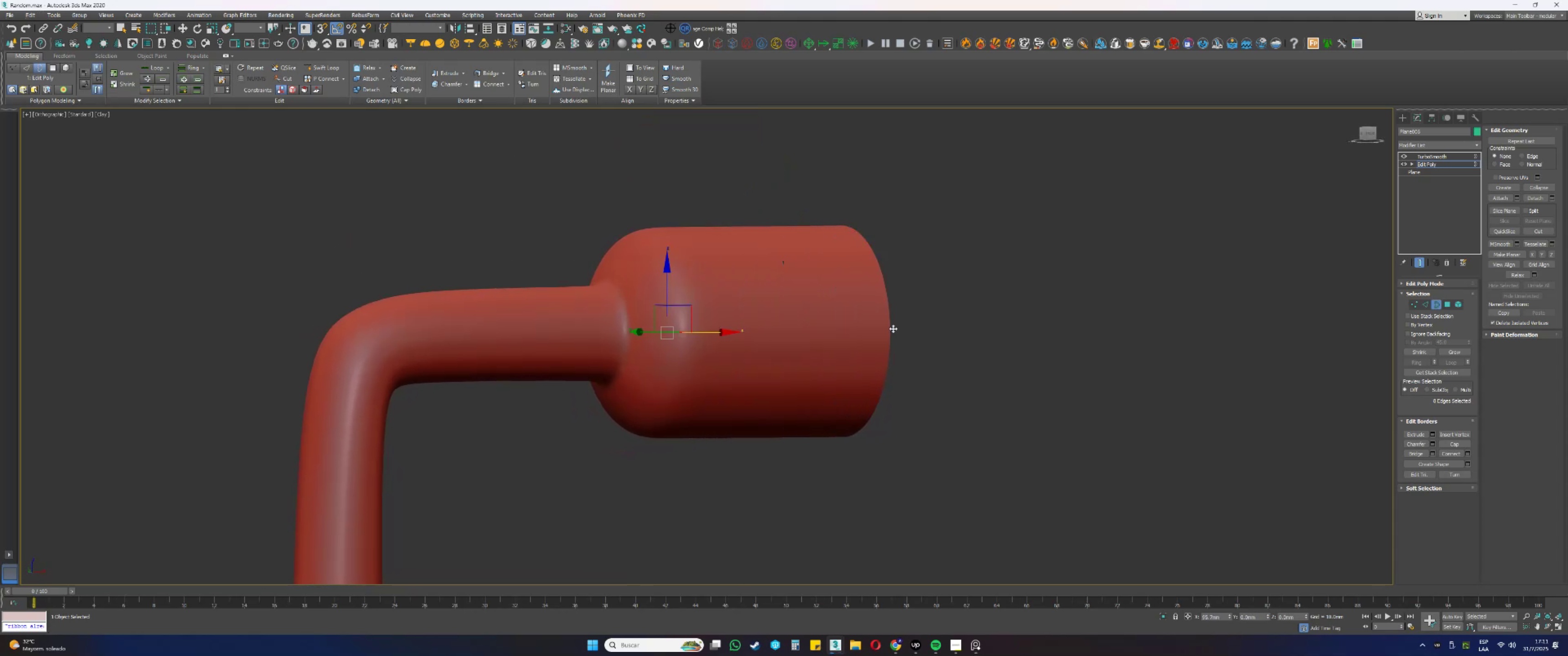 
hold_key(key=AltLeft, duration=0.31)
 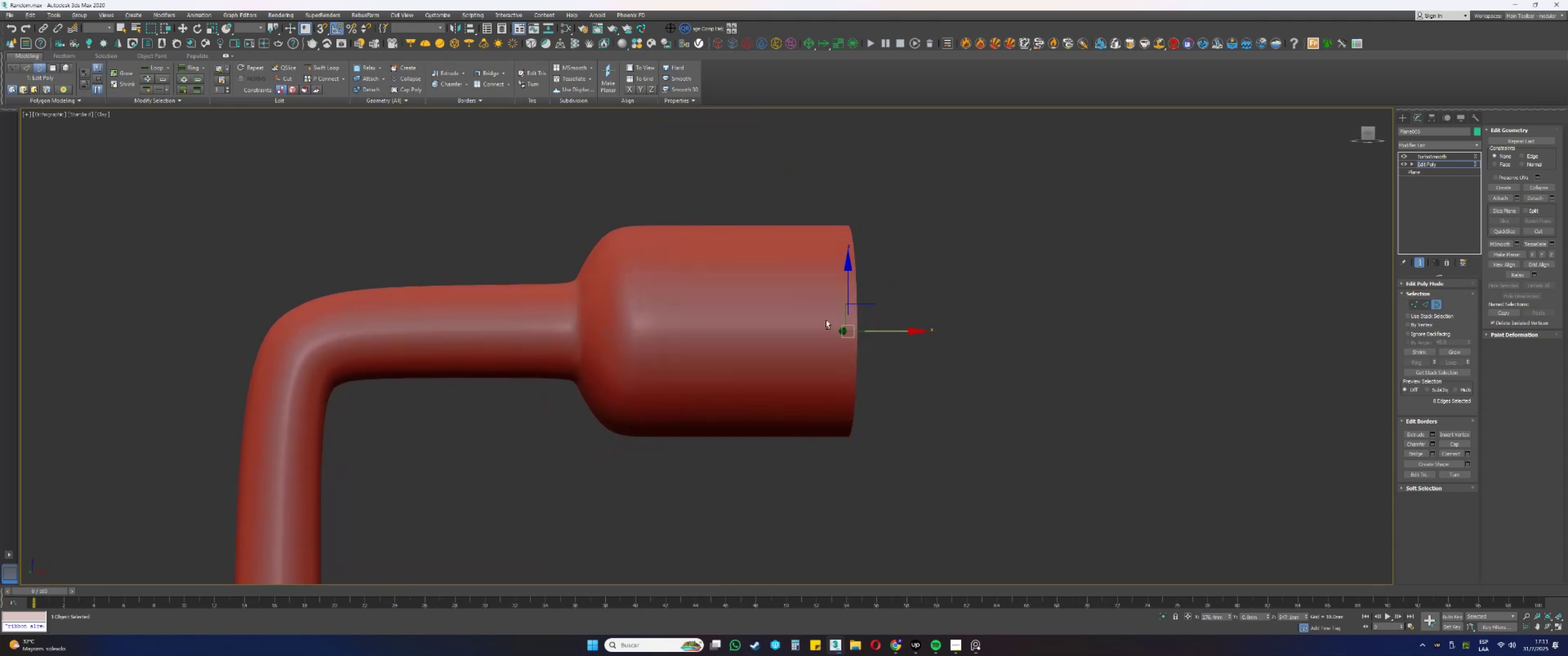 
key(R)
 